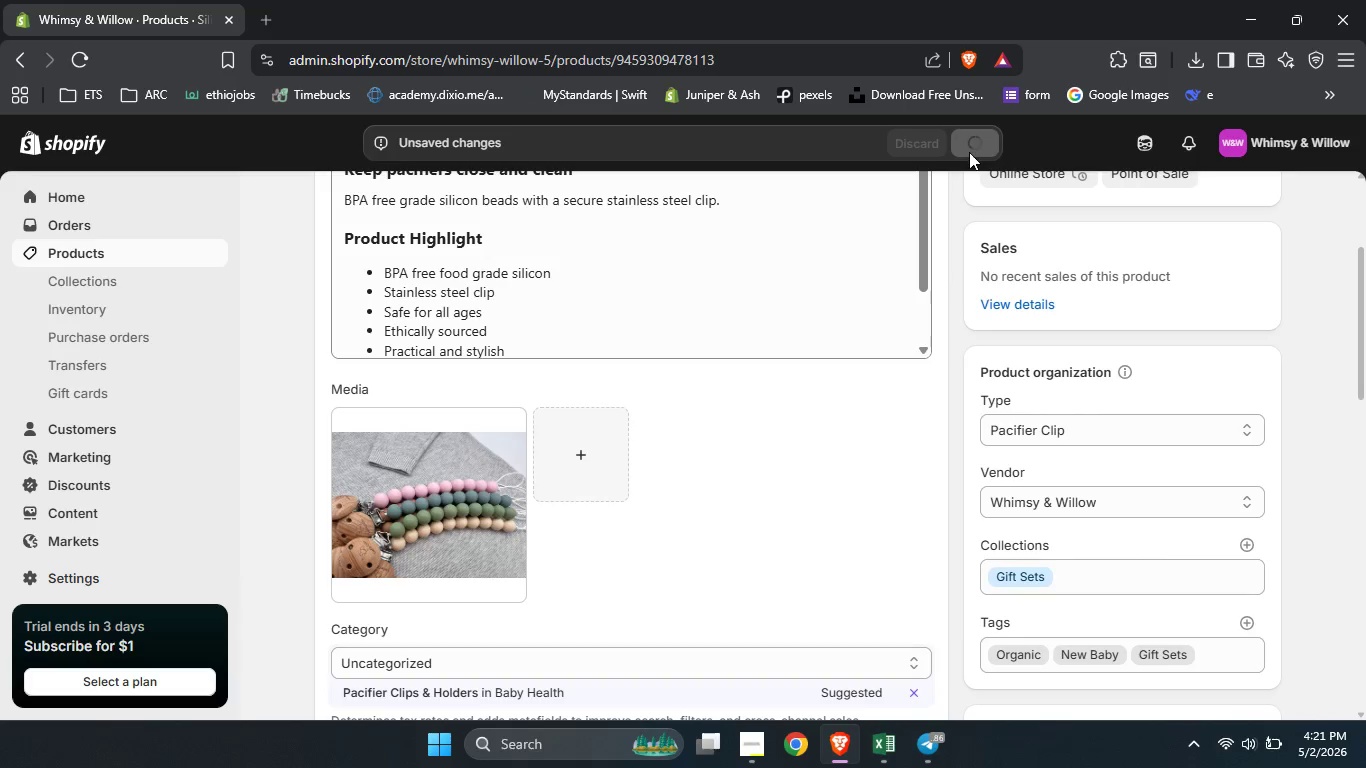 
scroll: coordinate [968, 299], scroll_direction: up, amount: 10.0
 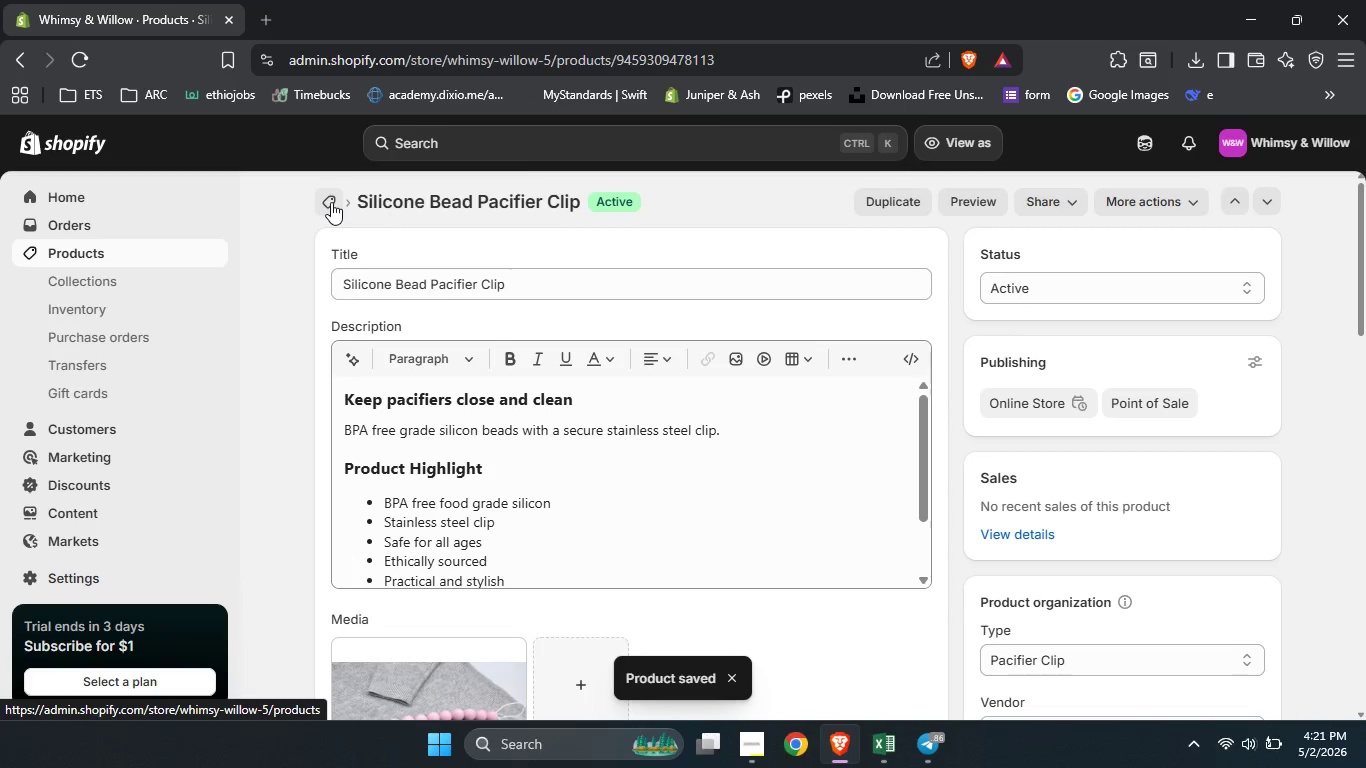 
left_click([331, 202])
 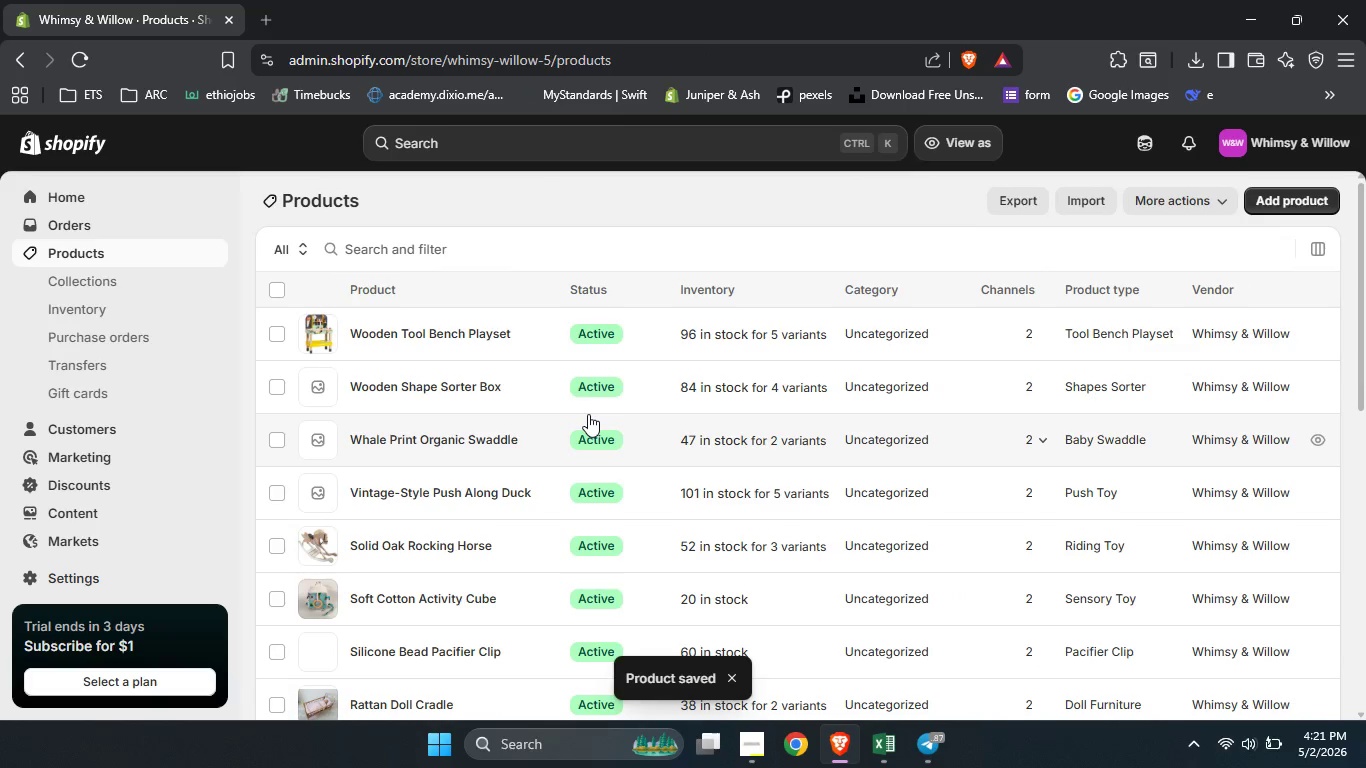 
left_click([489, 441])
 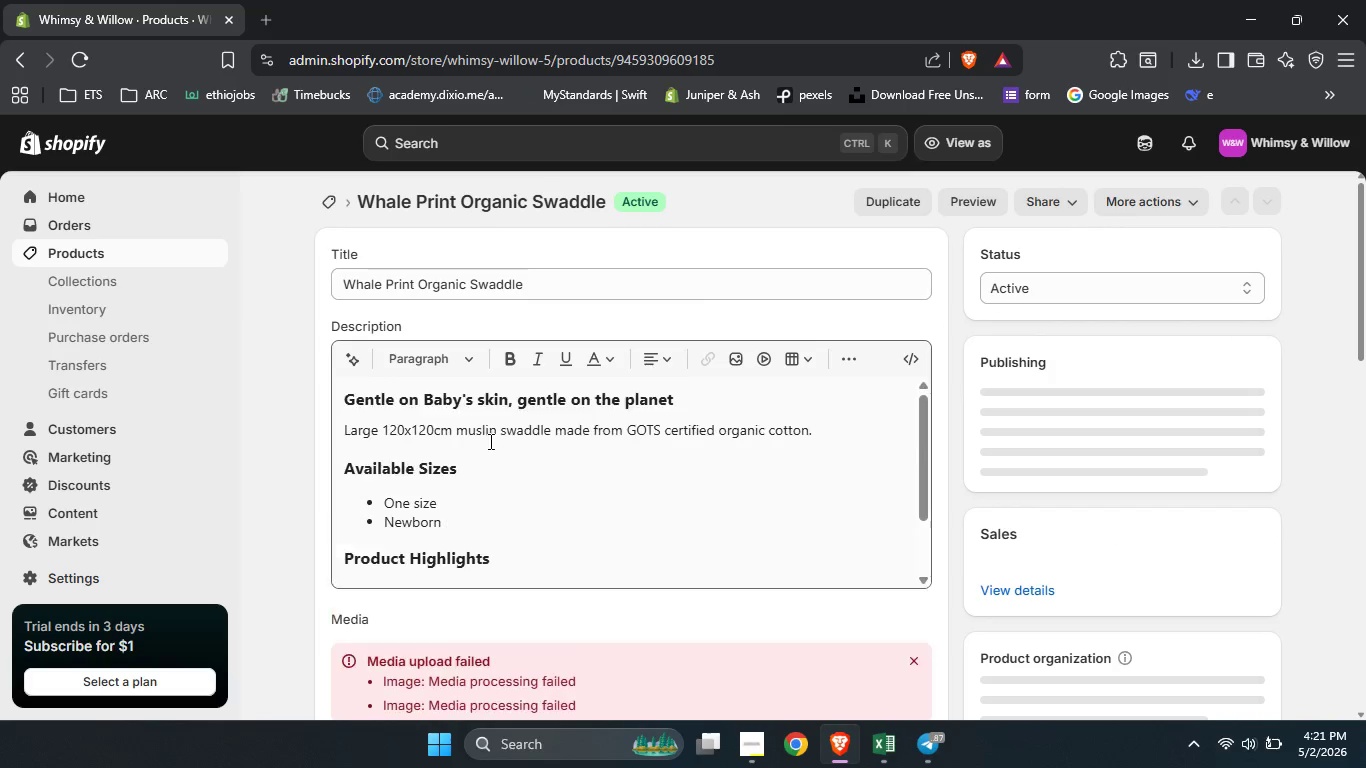 
scroll: coordinate [1073, 502], scroll_direction: down, amount: 3.0
 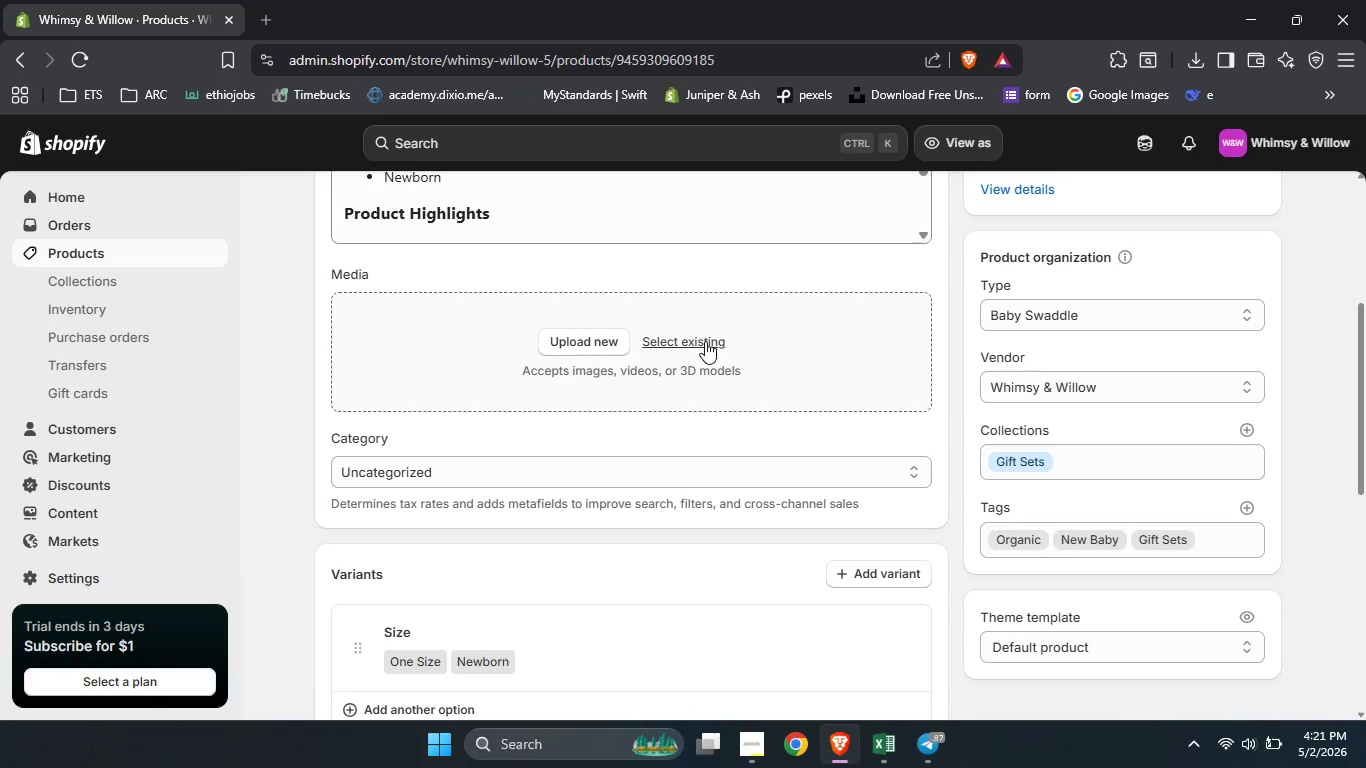 
left_click([704, 341])
 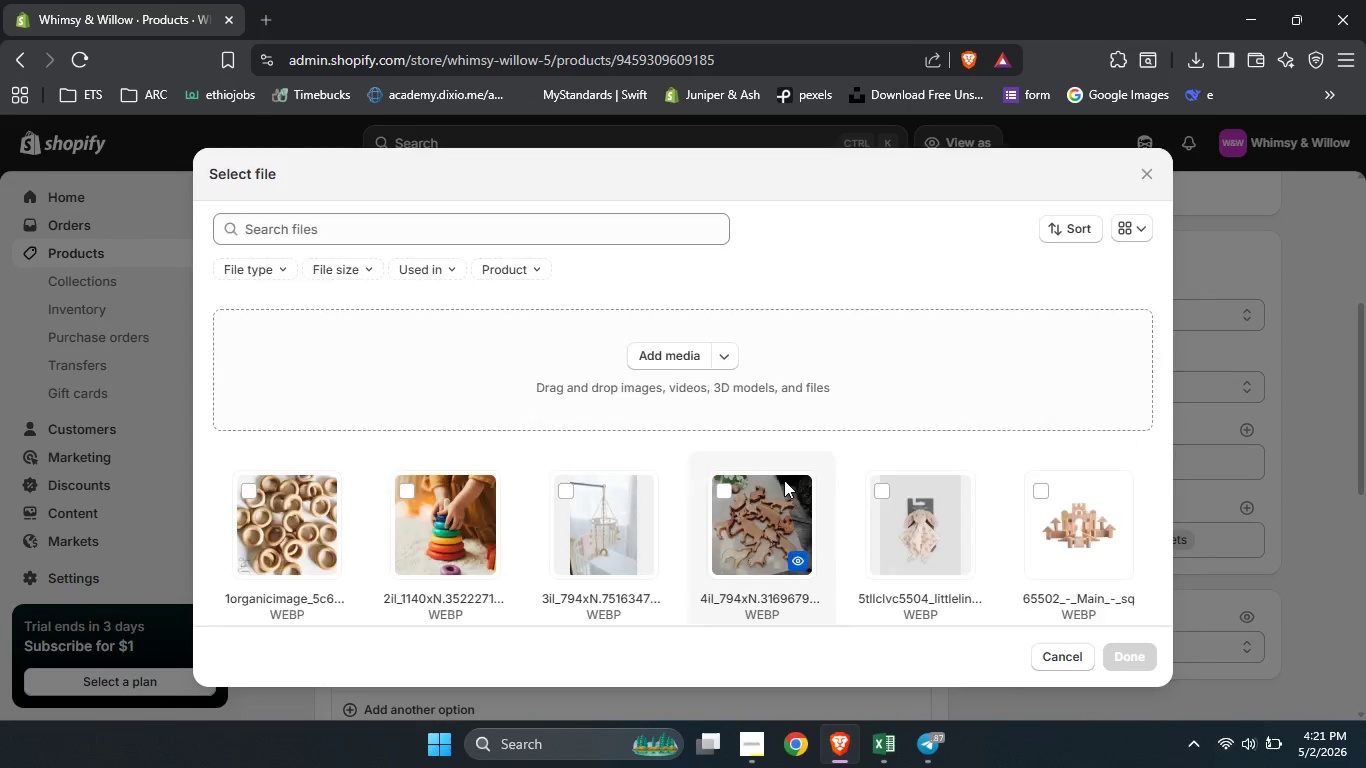 
scroll: coordinate [878, 495], scroll_direction: down, amount: 5.0
 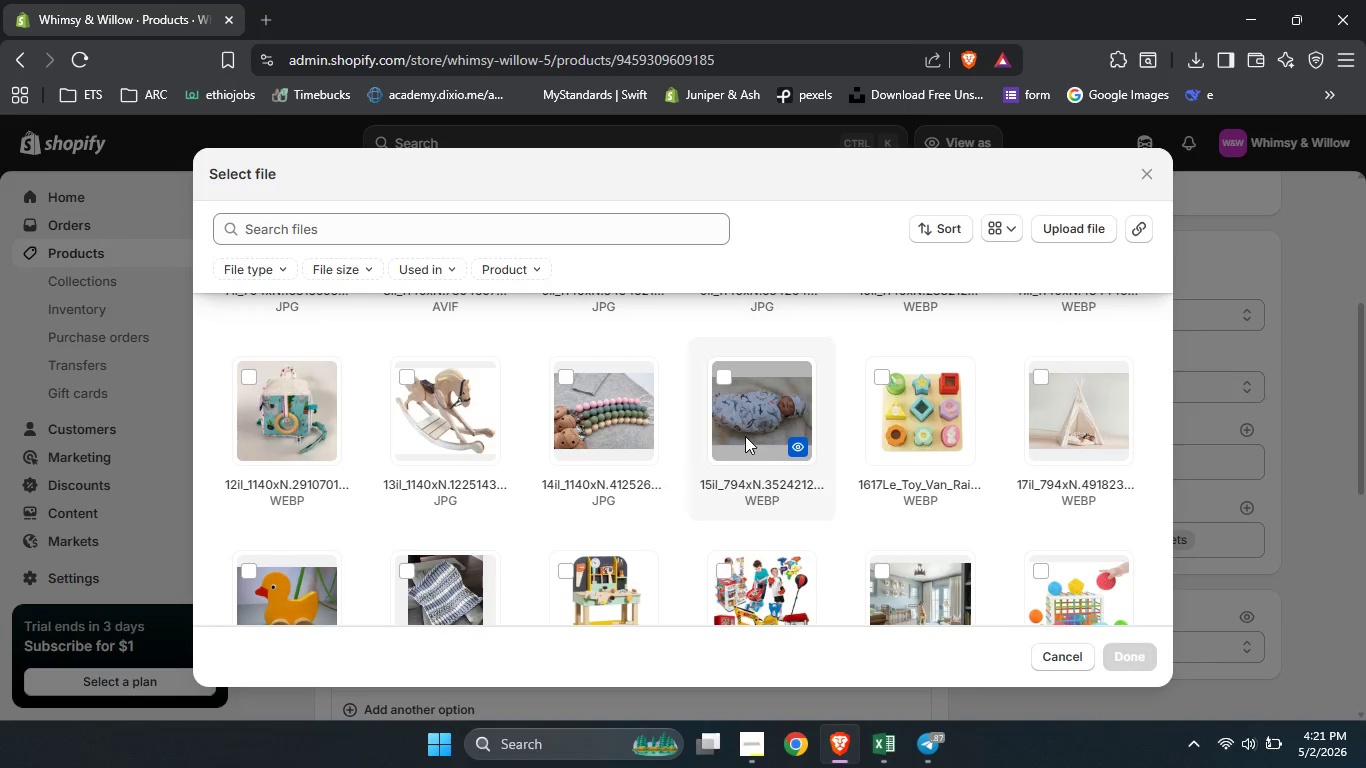 
left_click([745, 436])
 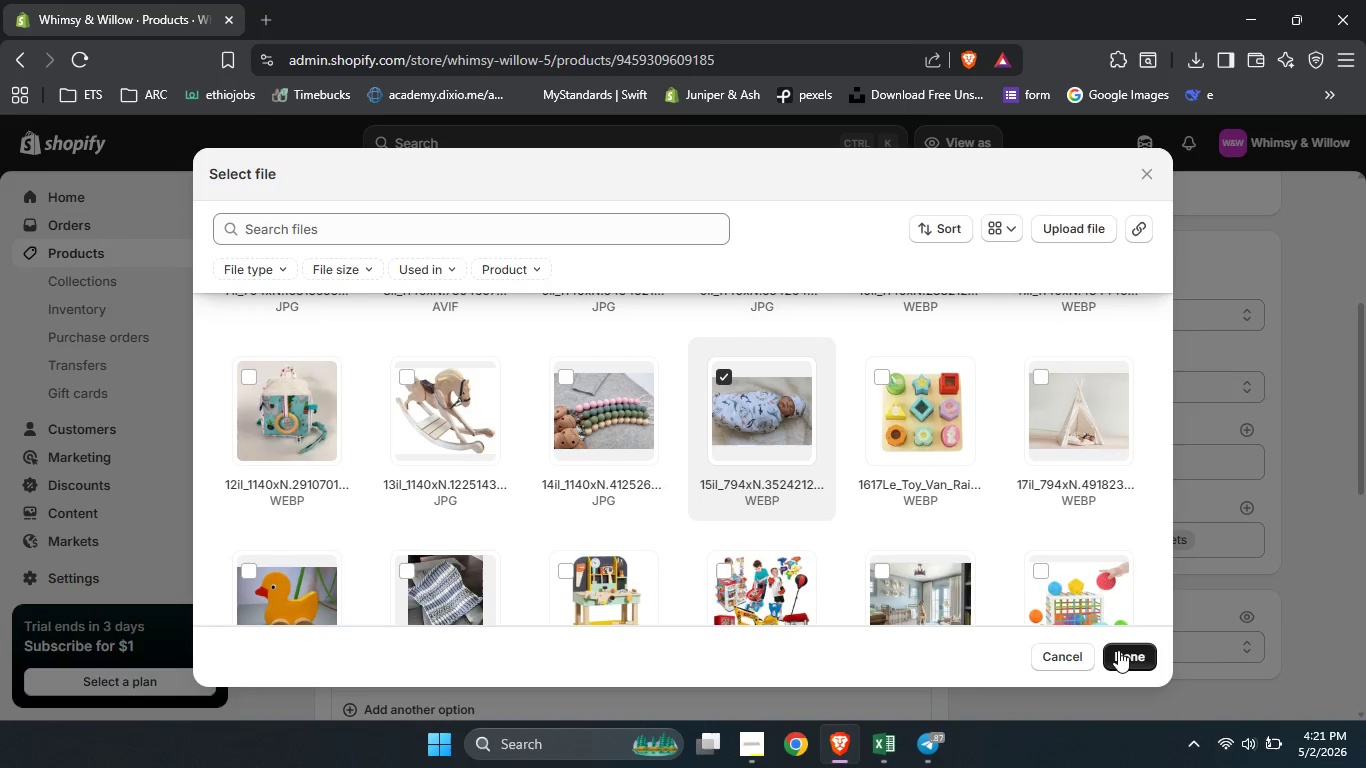 
left_click([1118, 650])
 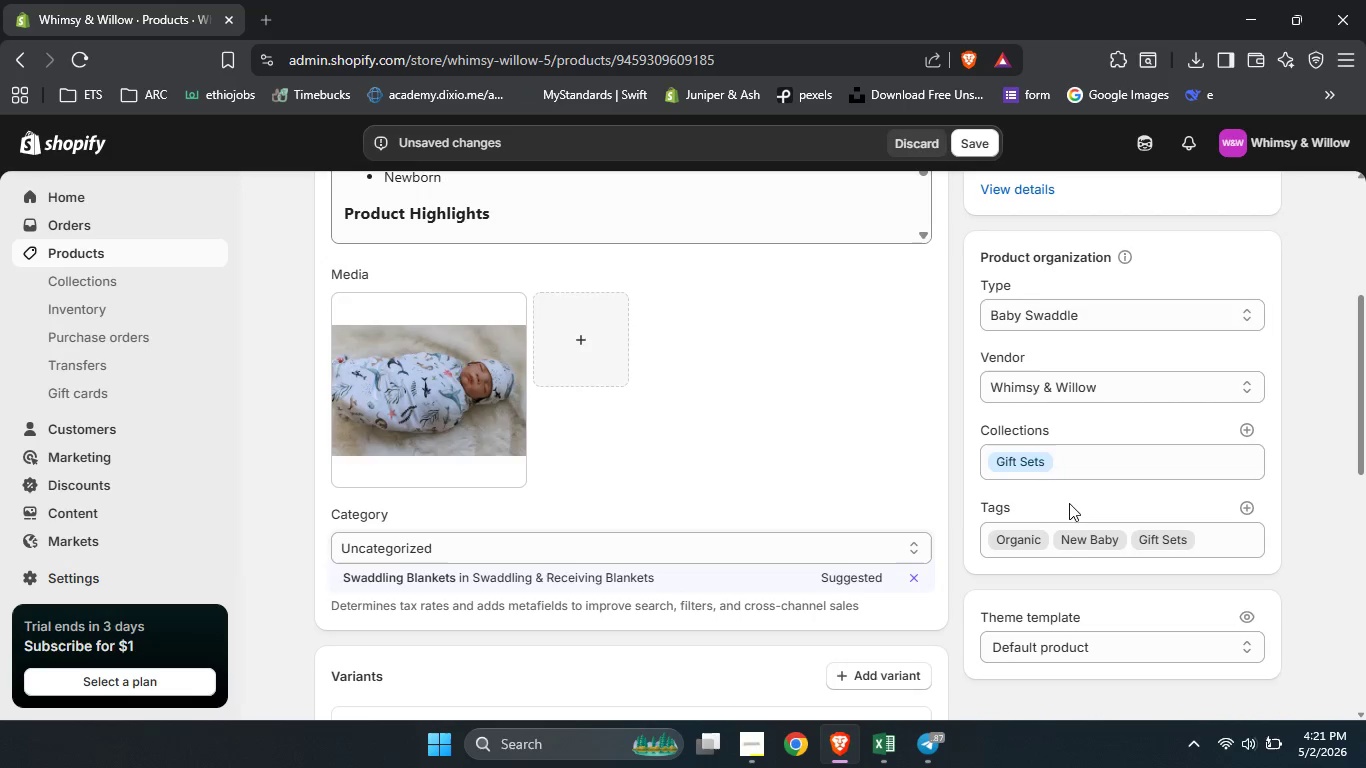 
left_click([487, 405])
 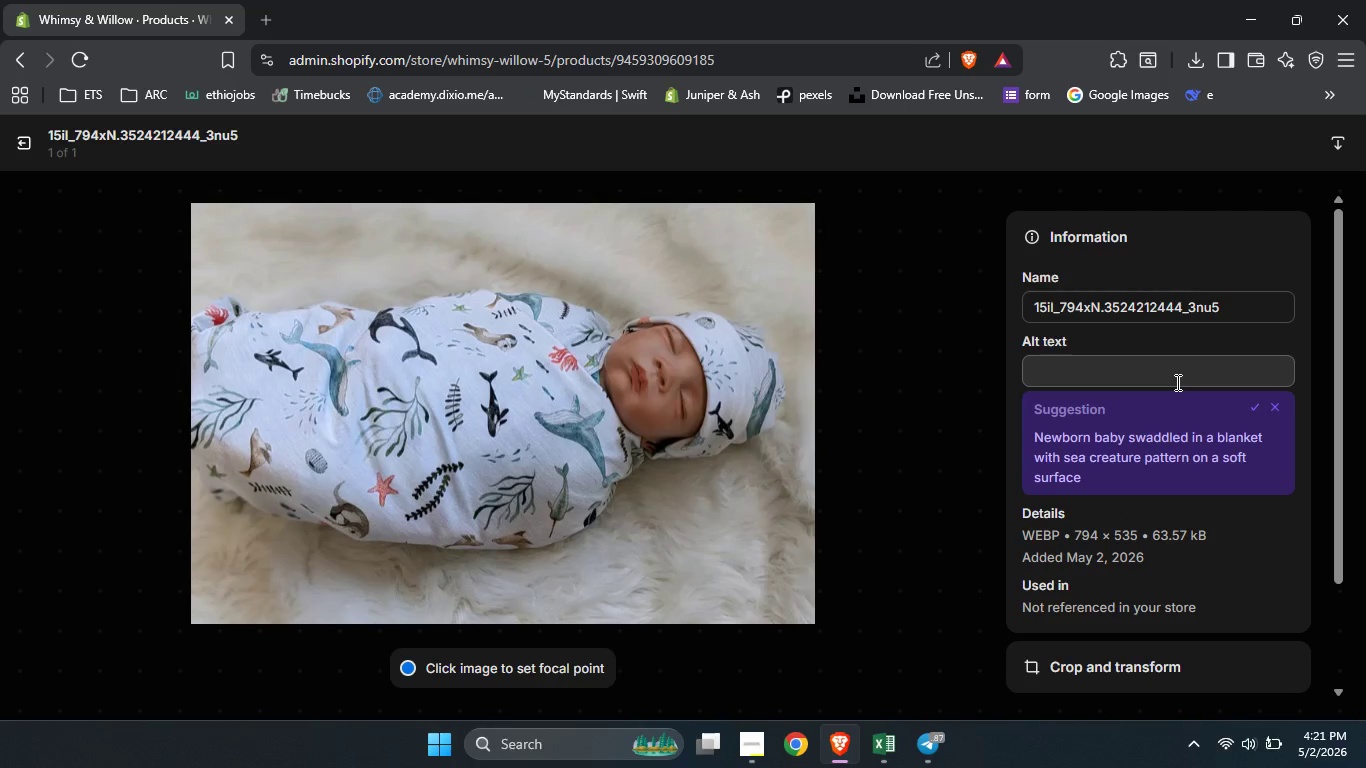 
wait(6.14)
 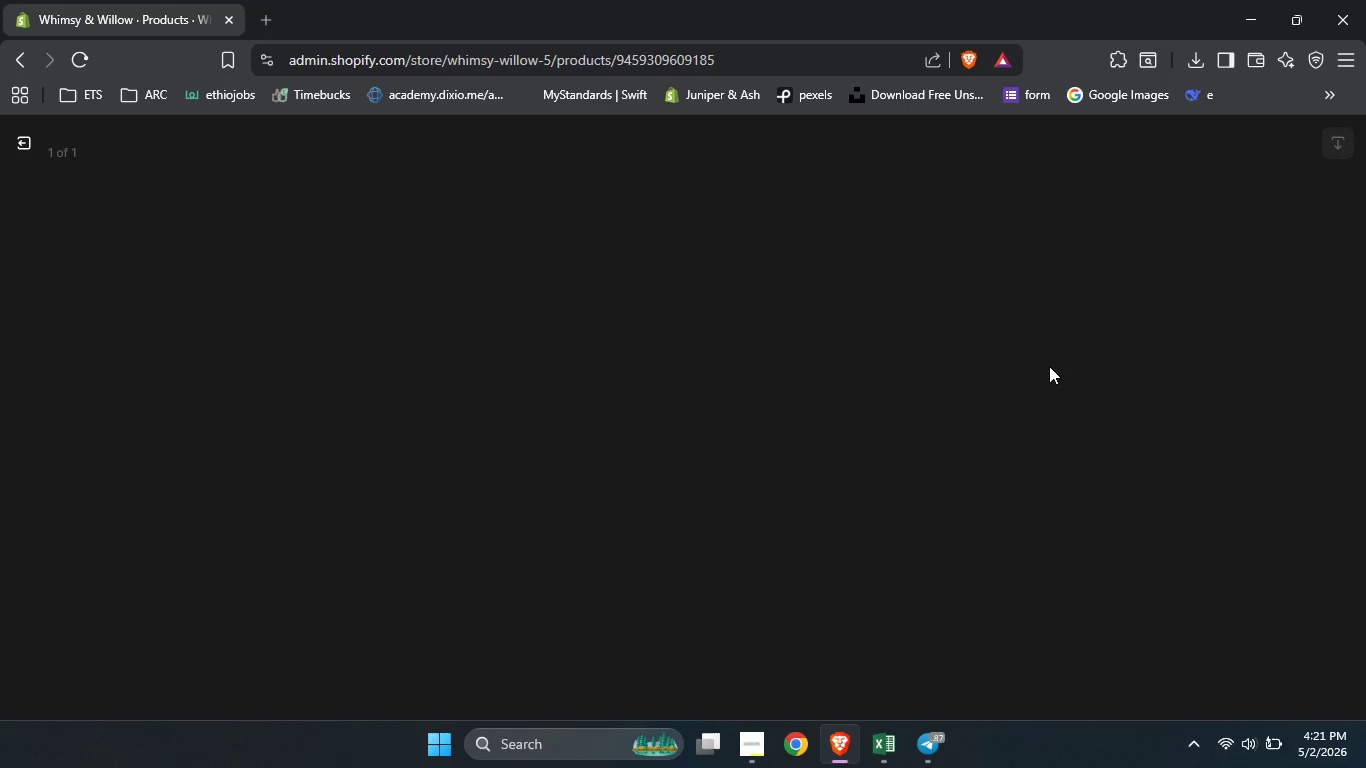 
left_click([1250, 406])
 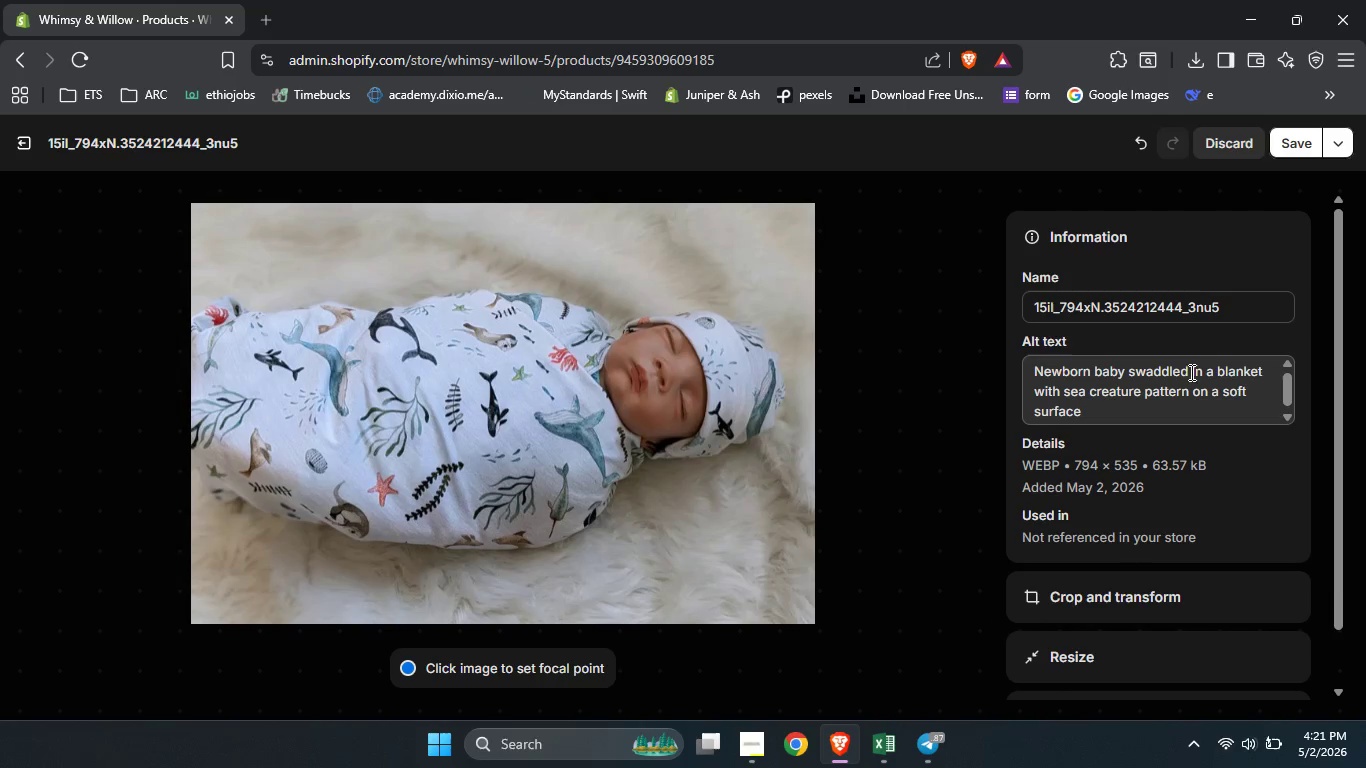 
left_click_drag(start_coordinate=[1206, 370], to_coordinate=[1278, 467])
 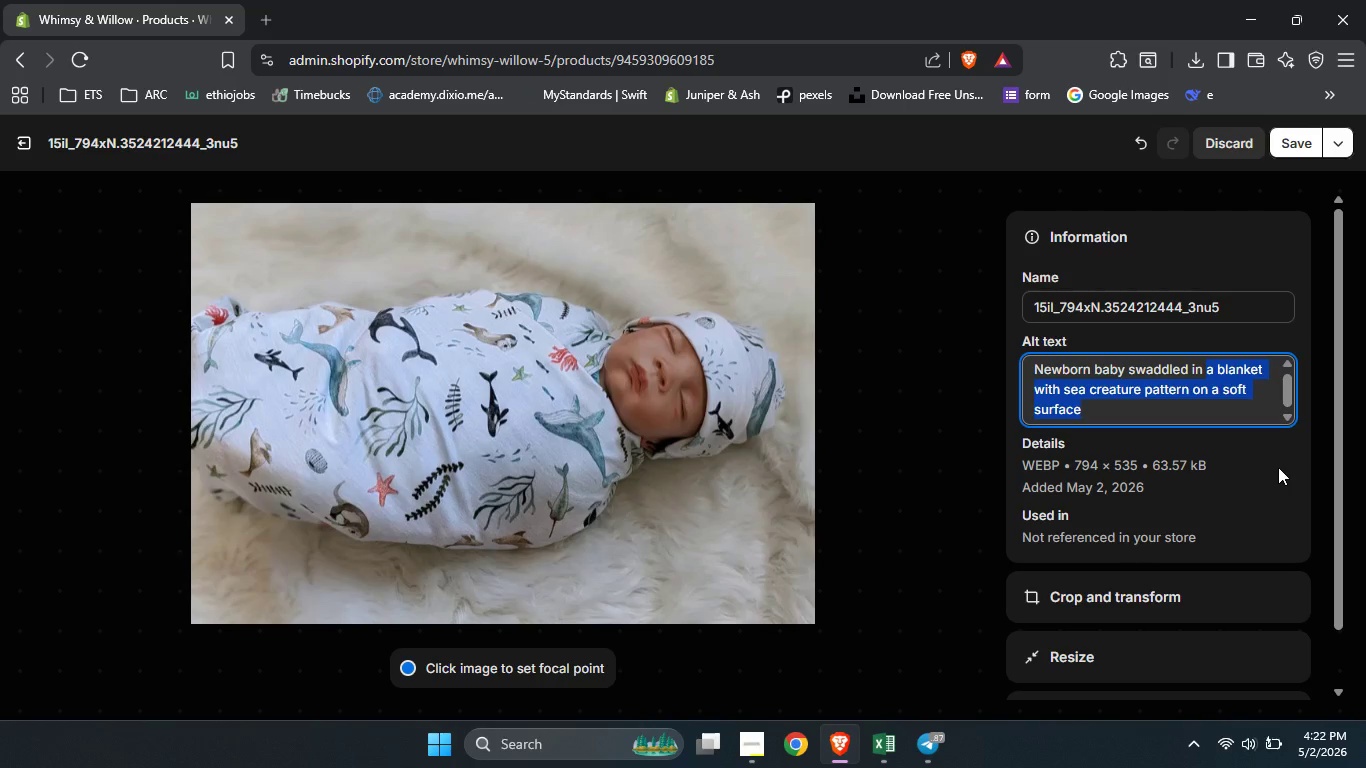 
type(a)
key(Backspace)
type(a cotton mslin se)
key(Backspace)
type(waddle )
 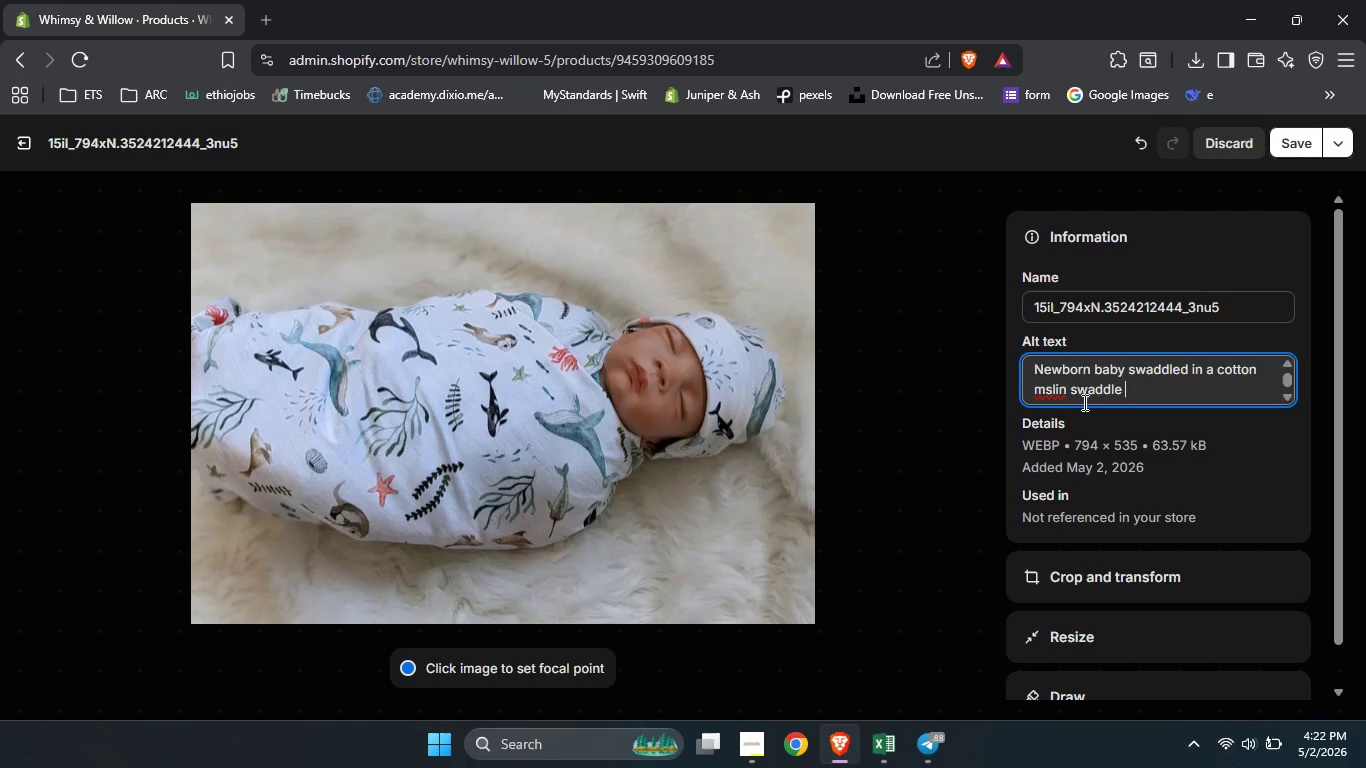 
left_click([1052, 387])
 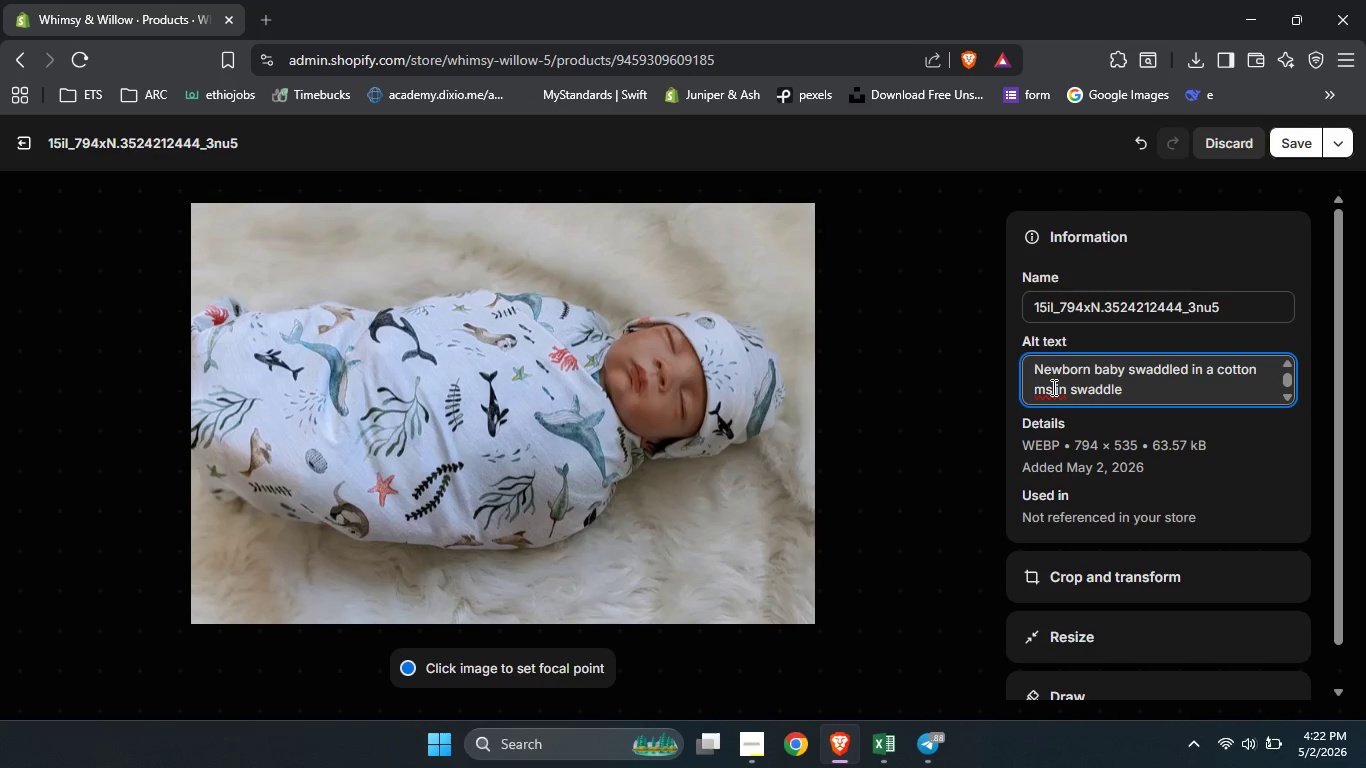 
key(ArrowLeft)
 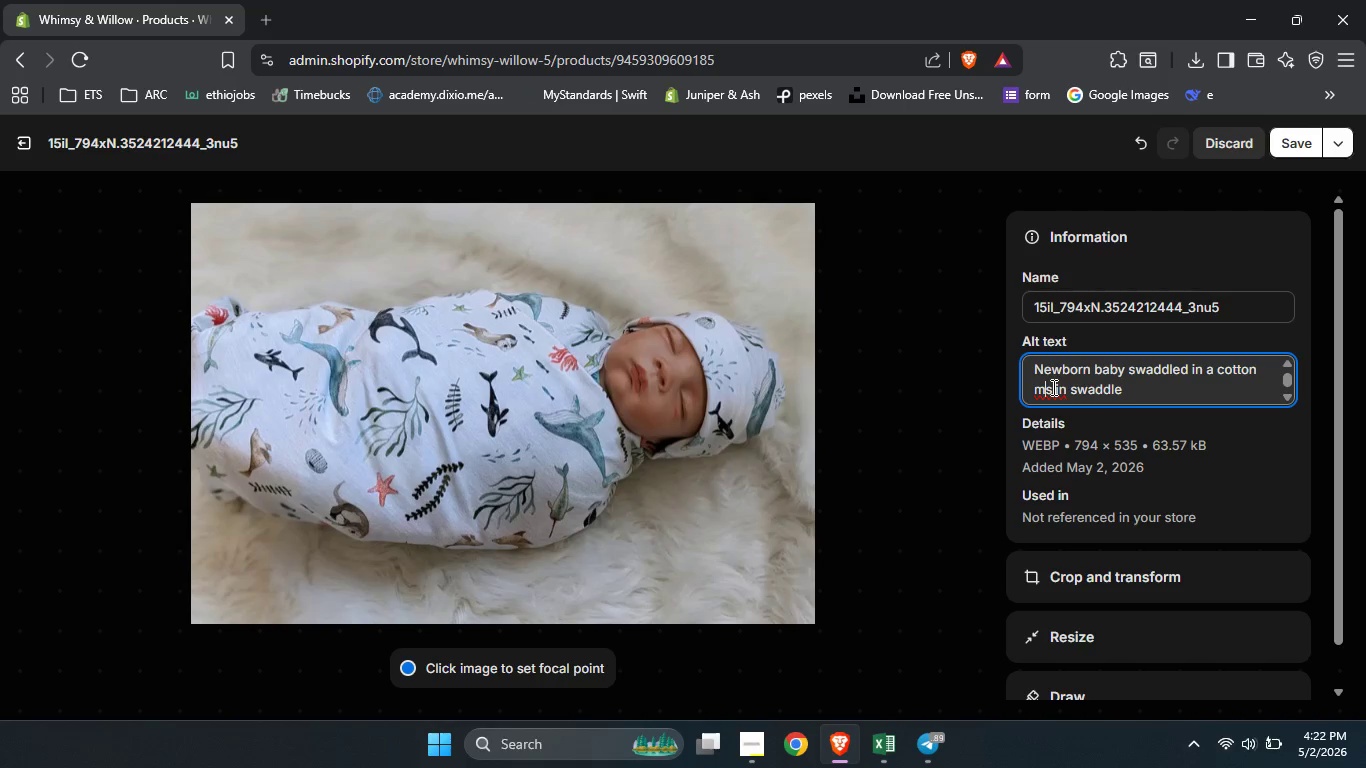 
key(U)
 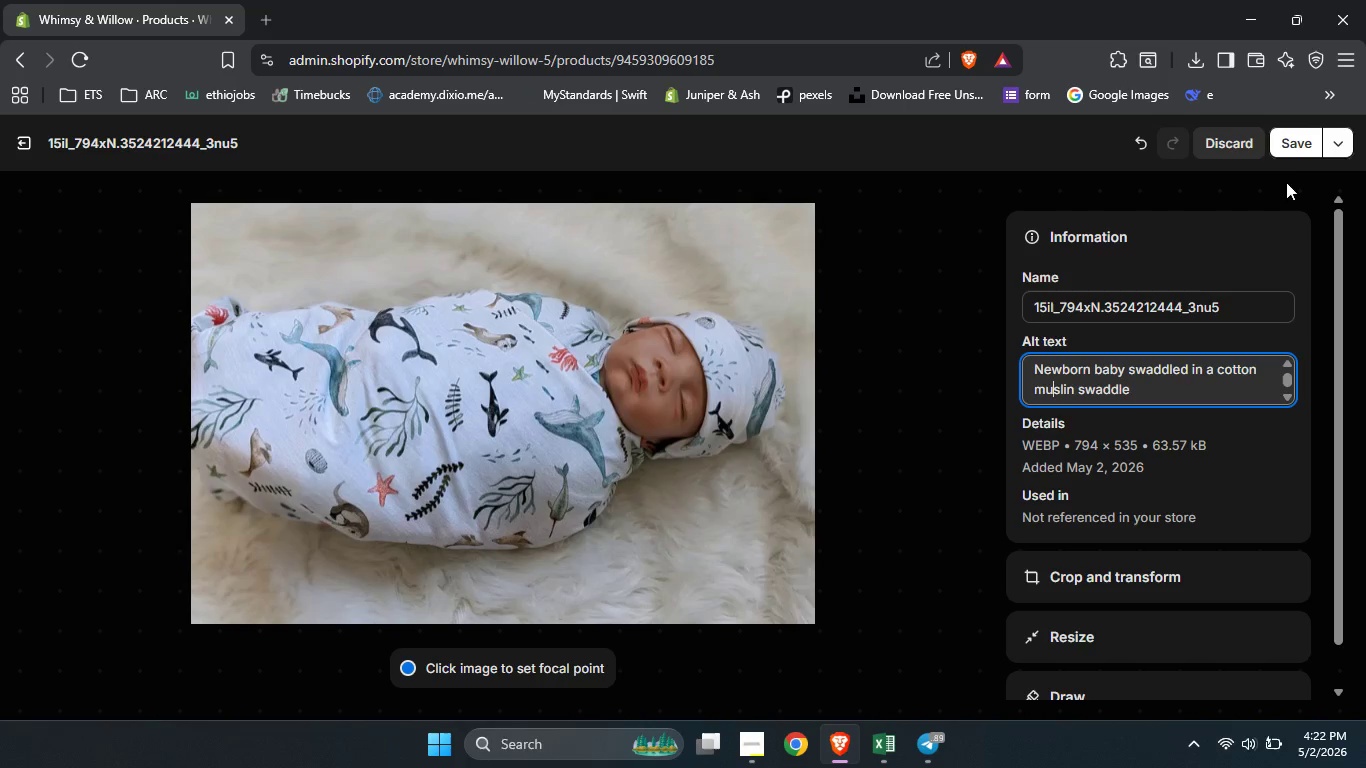 
left_click([1286, 153])
 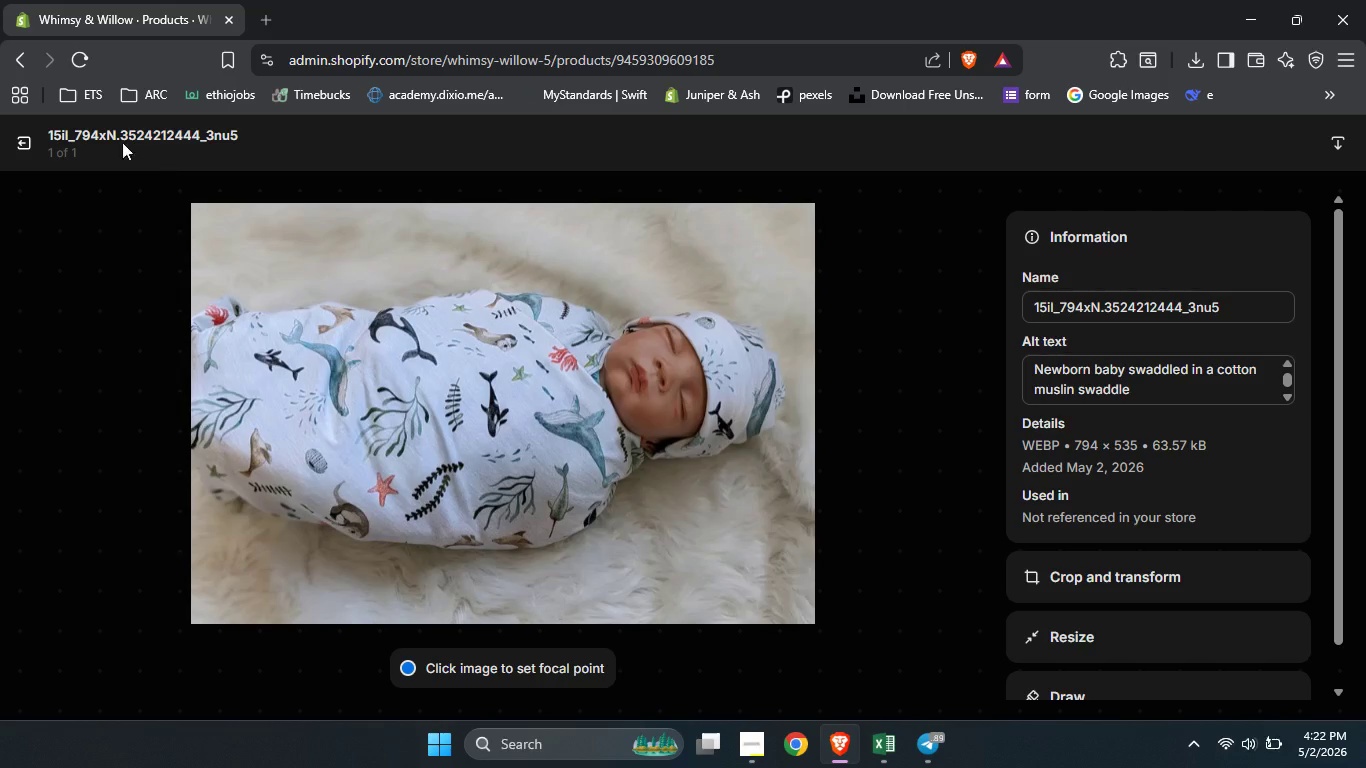 
left_click([18, 139])
 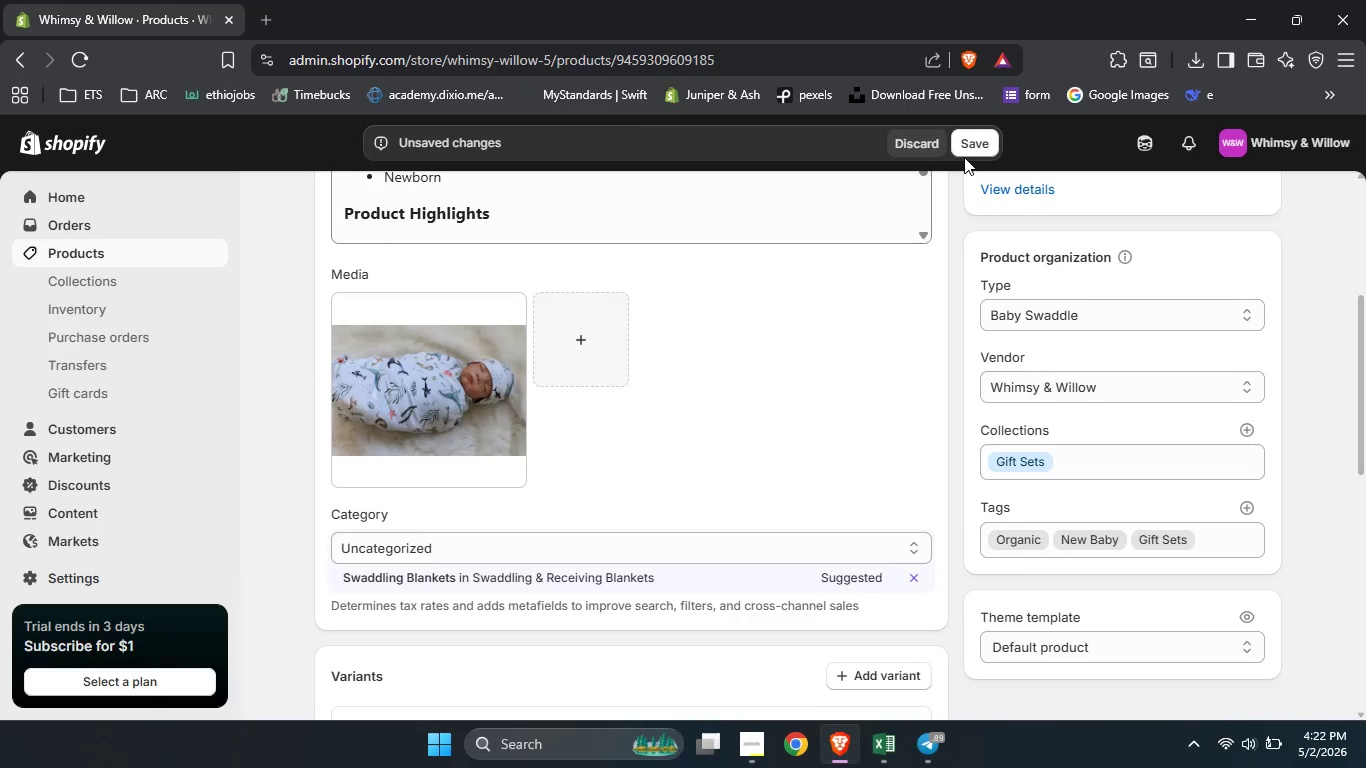 
left_click([975, 150])
 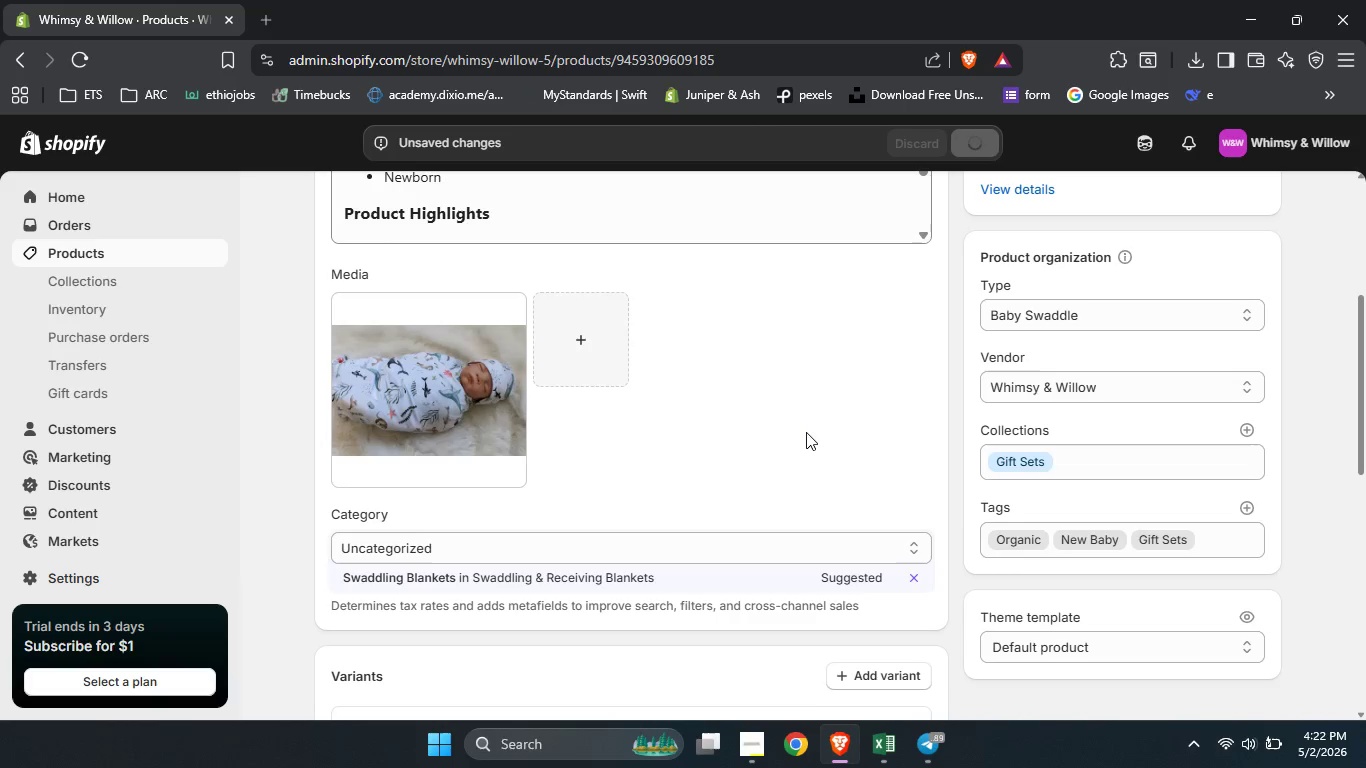 
scroll: coordinate [806, 432], scroll_direction: up, amount: 9.0
 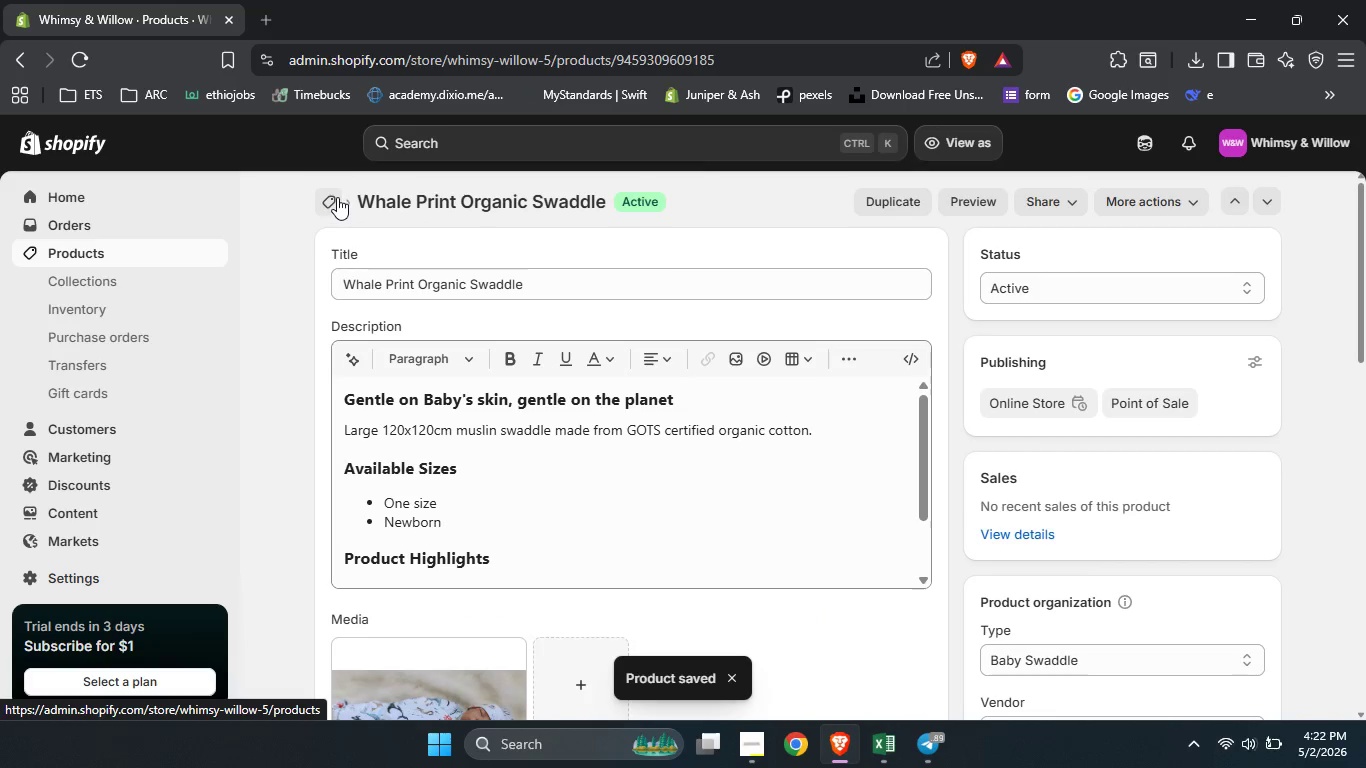 
left_click([335, 197])
 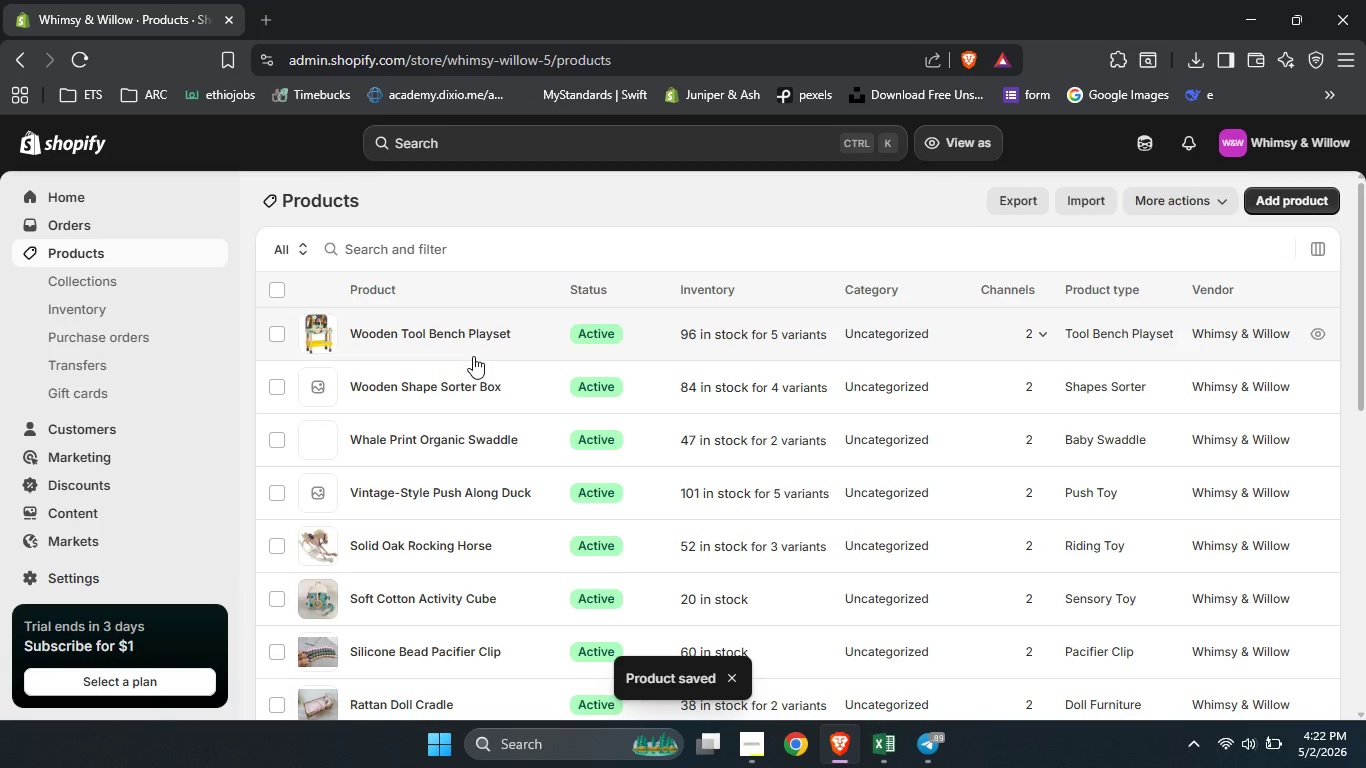 
left_click([455, 385])
 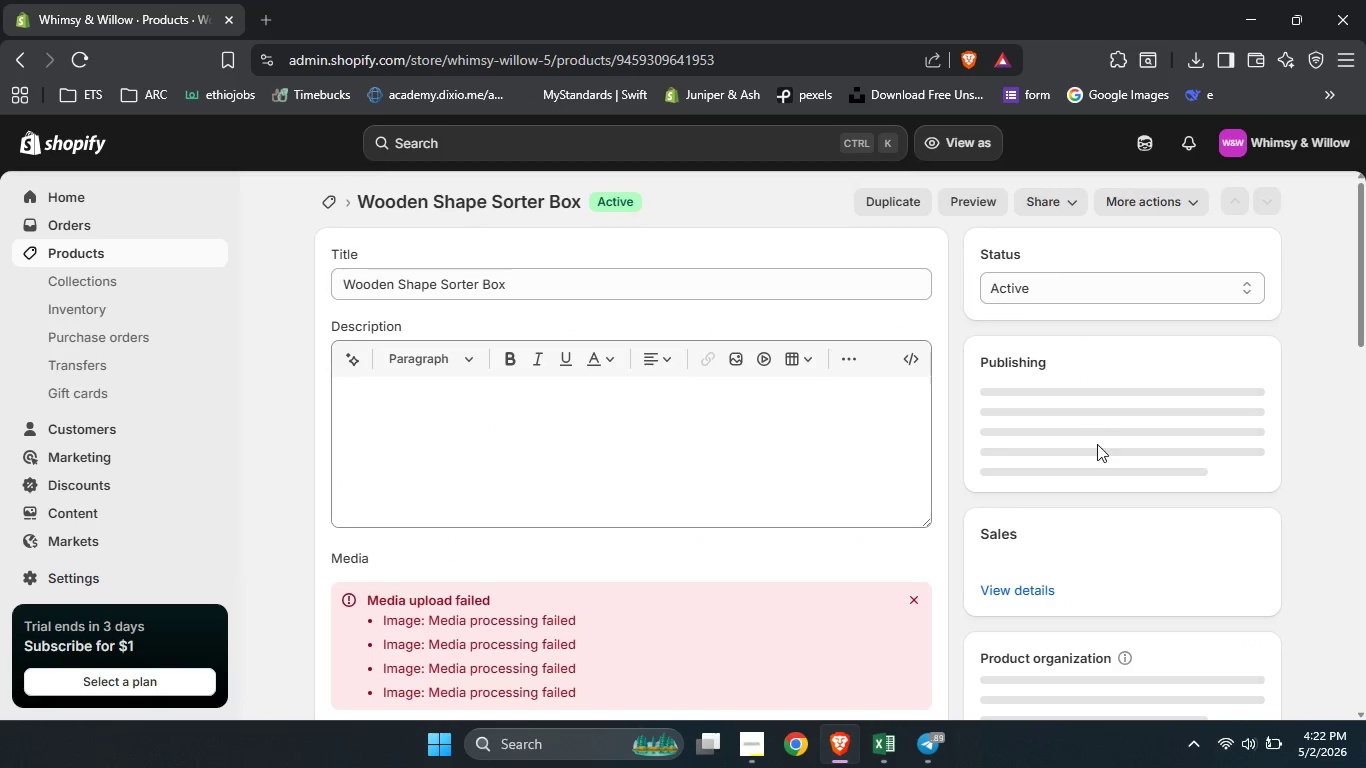 
scroll: coordinate [1097, 444], scroll_direction: down, amount: 3.0
 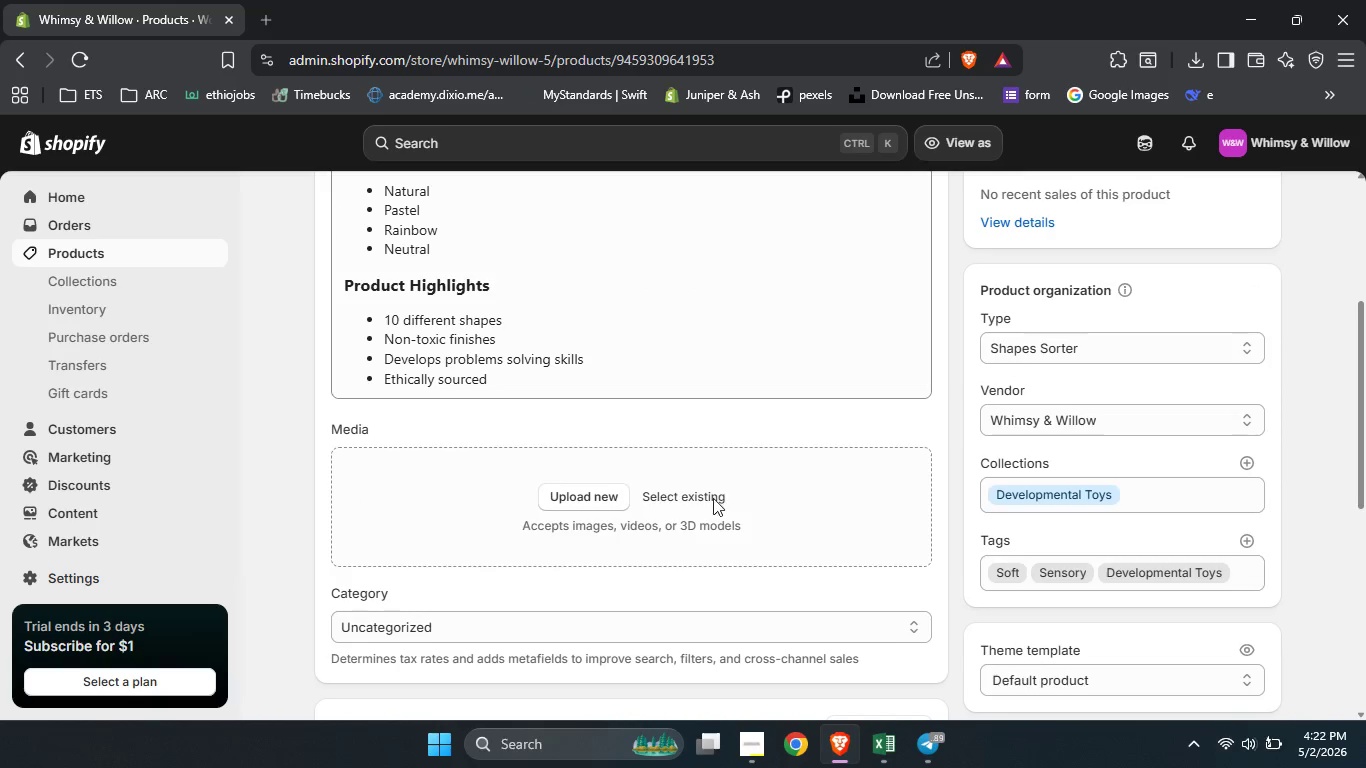 
left_click([709, 500])
 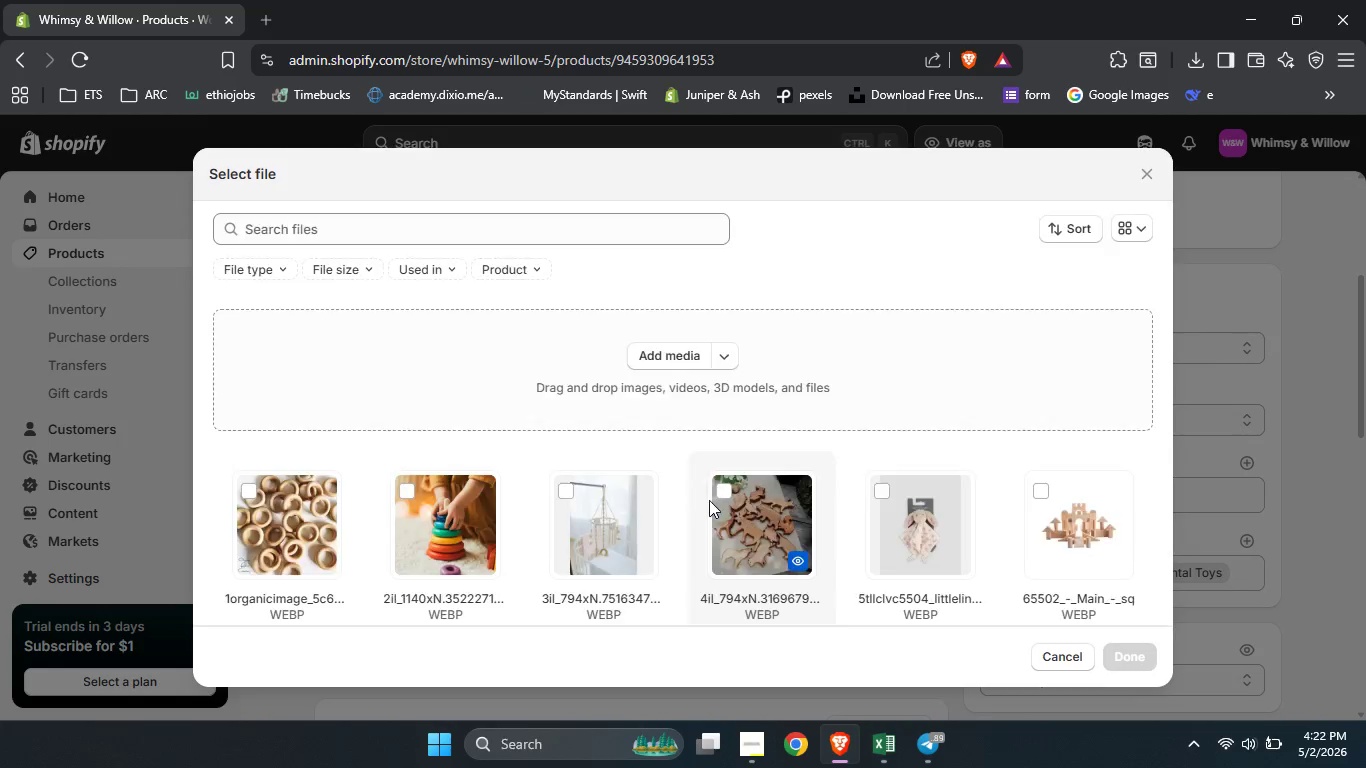 
scroll: coordinate [709, 500], scroll_direction: down, amount: 3.0
 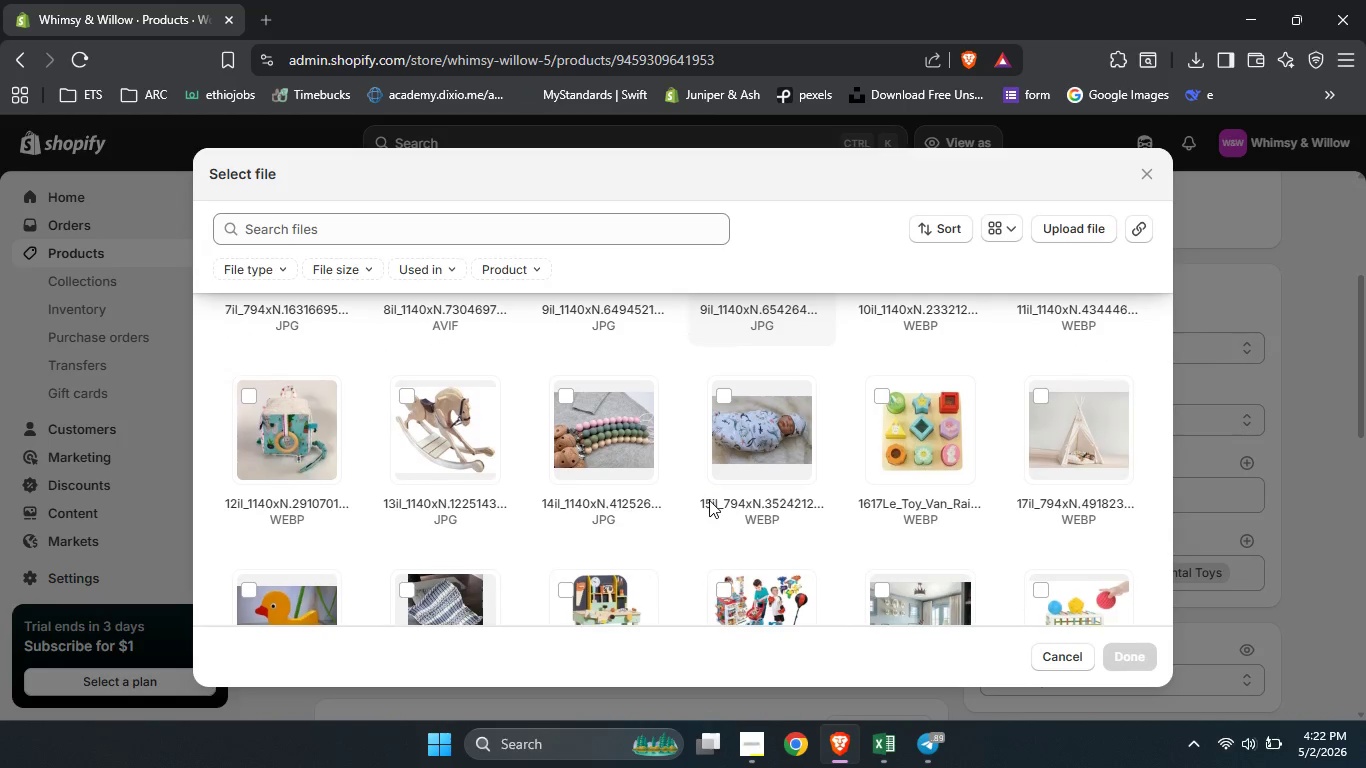 
left_click([952, 453])
 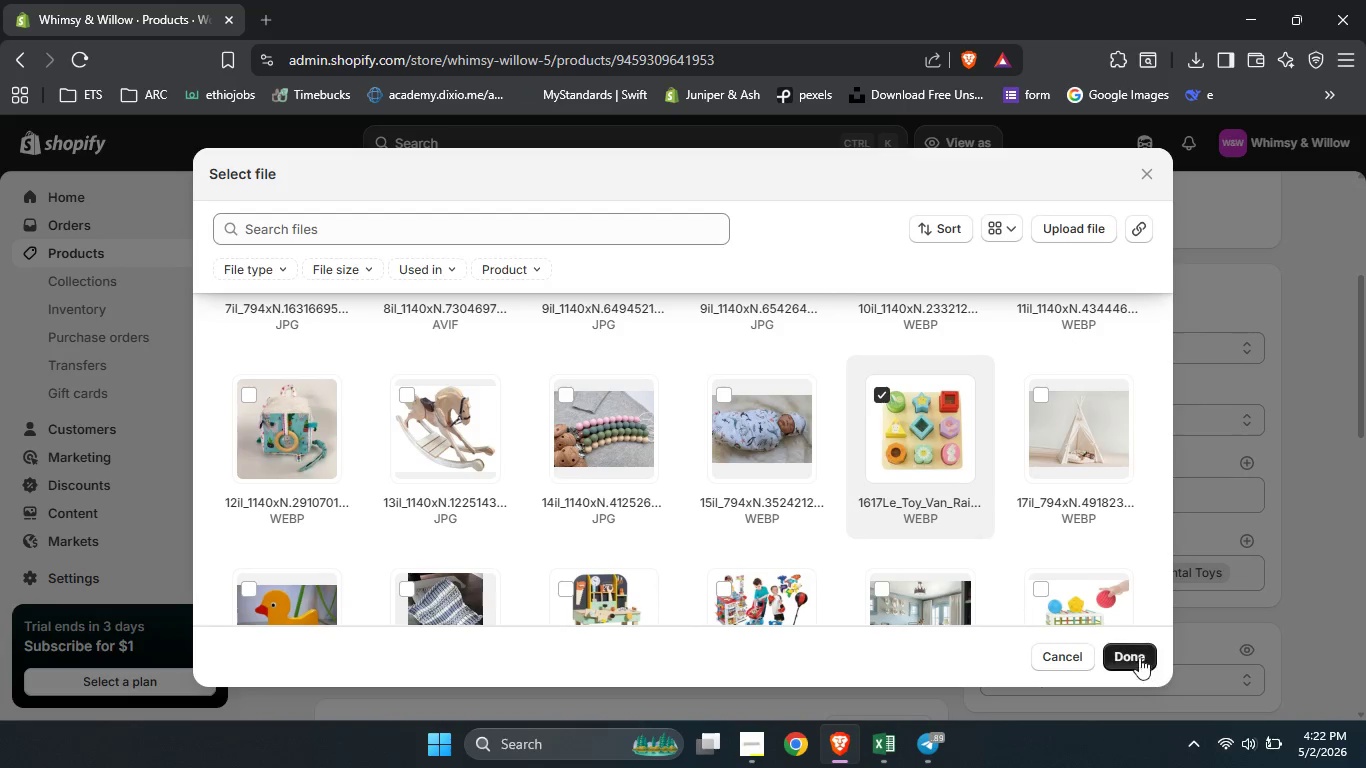 
left_click([1136, 655])
 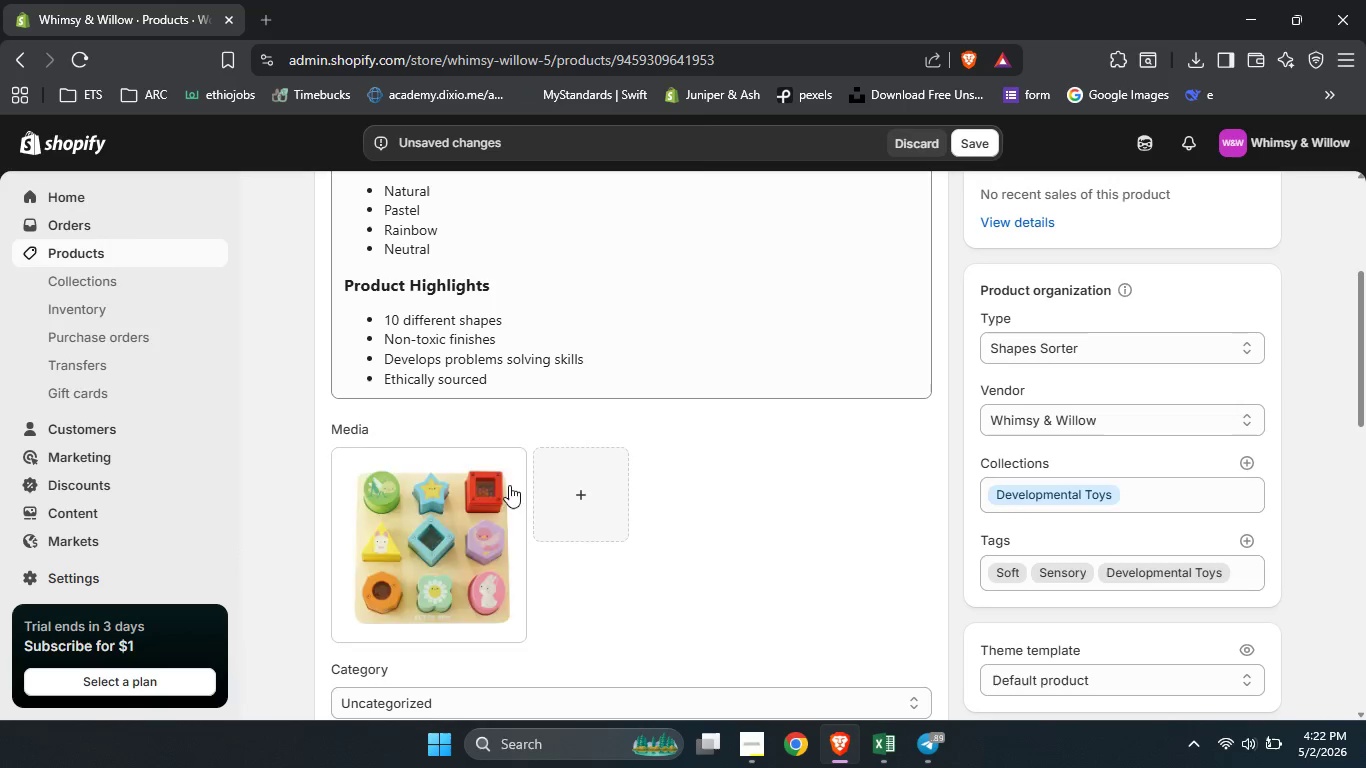 
left_click([460, 521])
 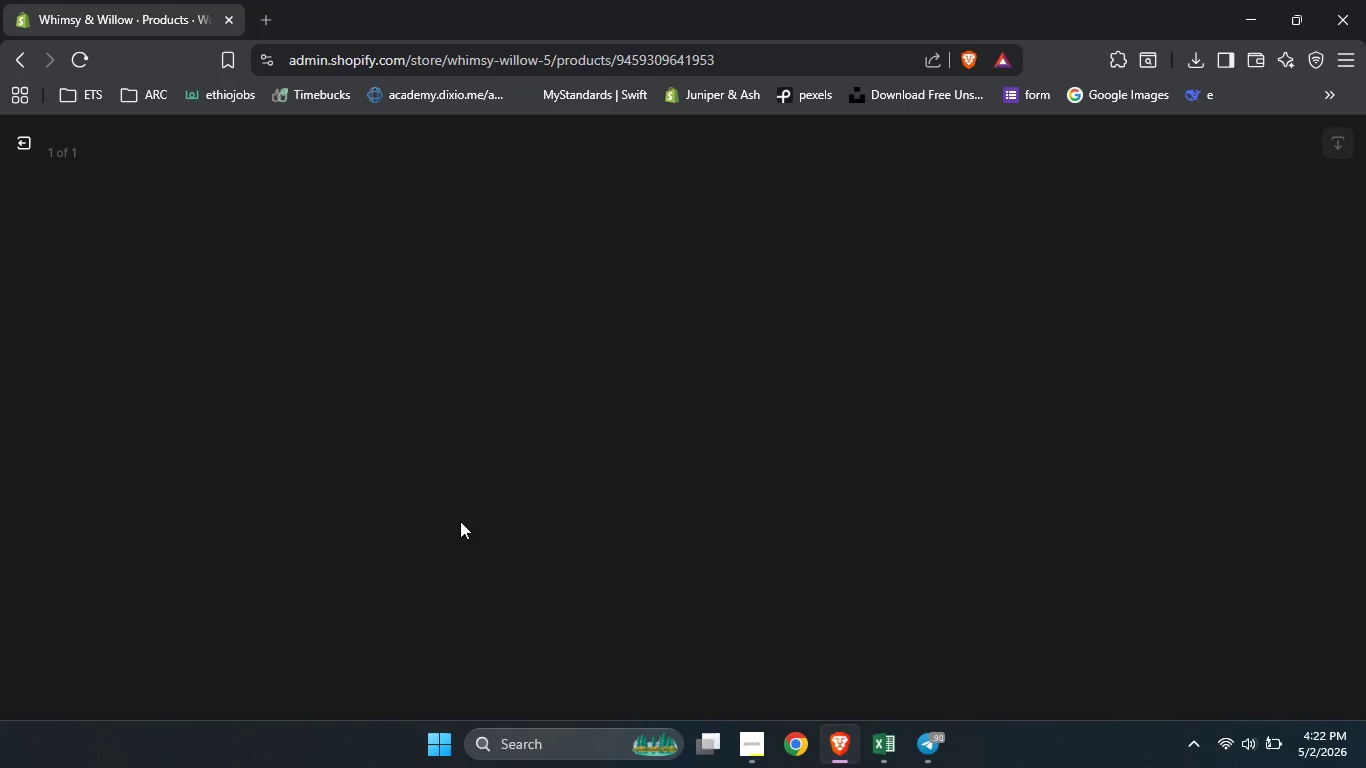 
mouse_move([915, 423])
 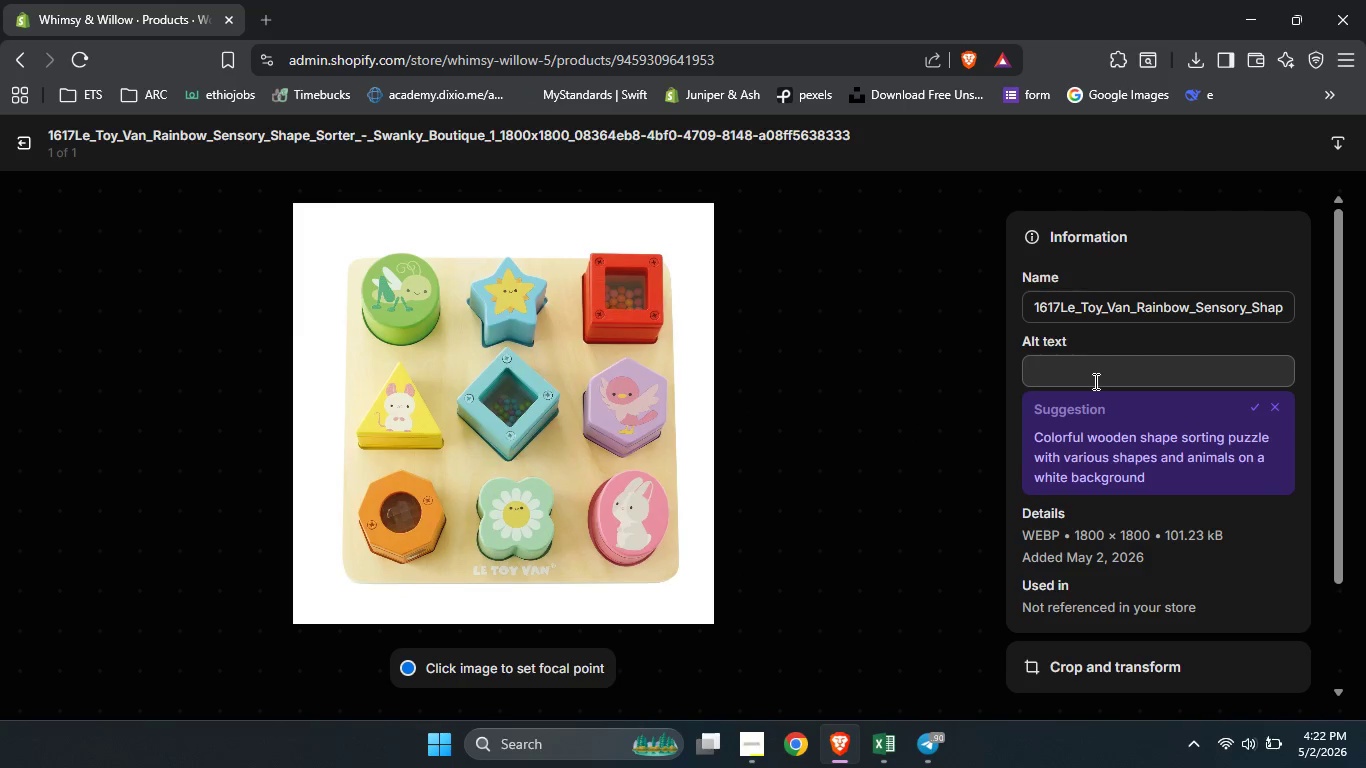 
left_click([1094, 381])
 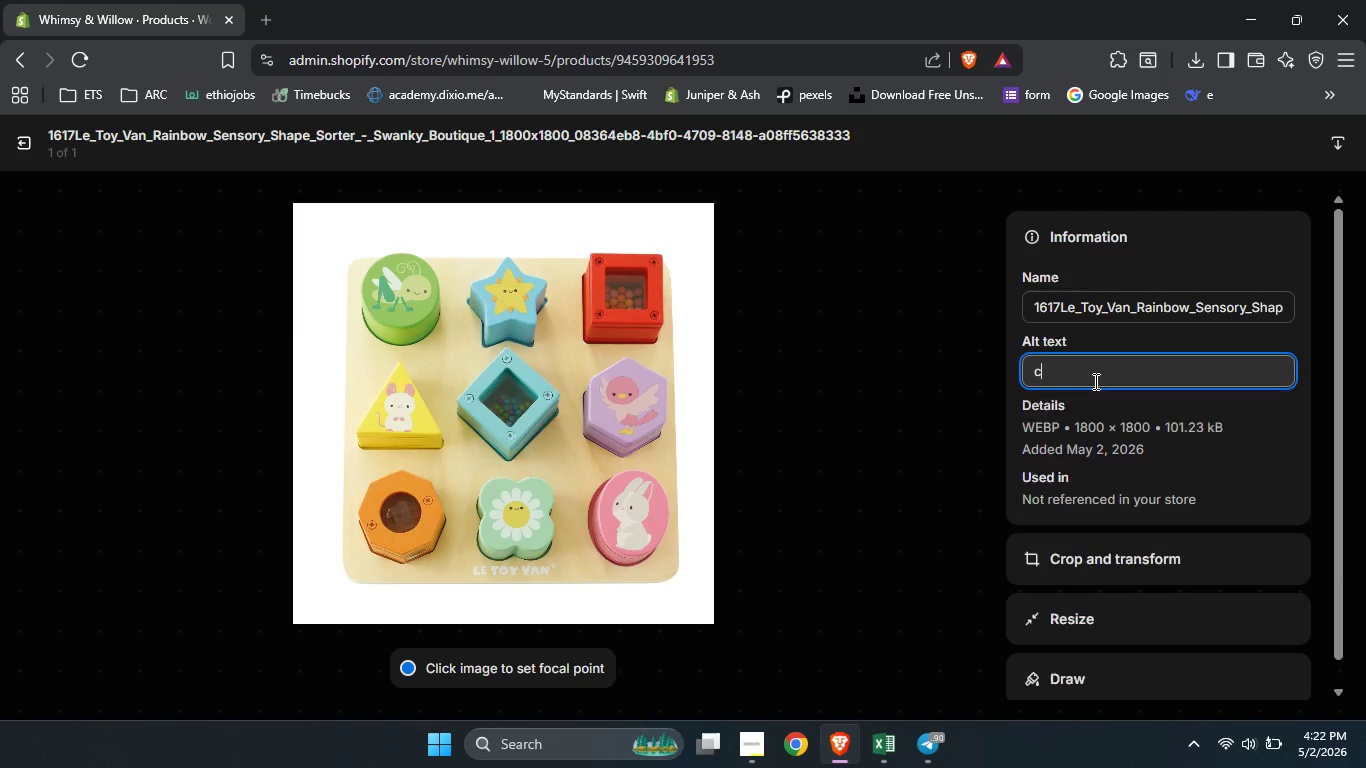 
type(colorful wooden )
 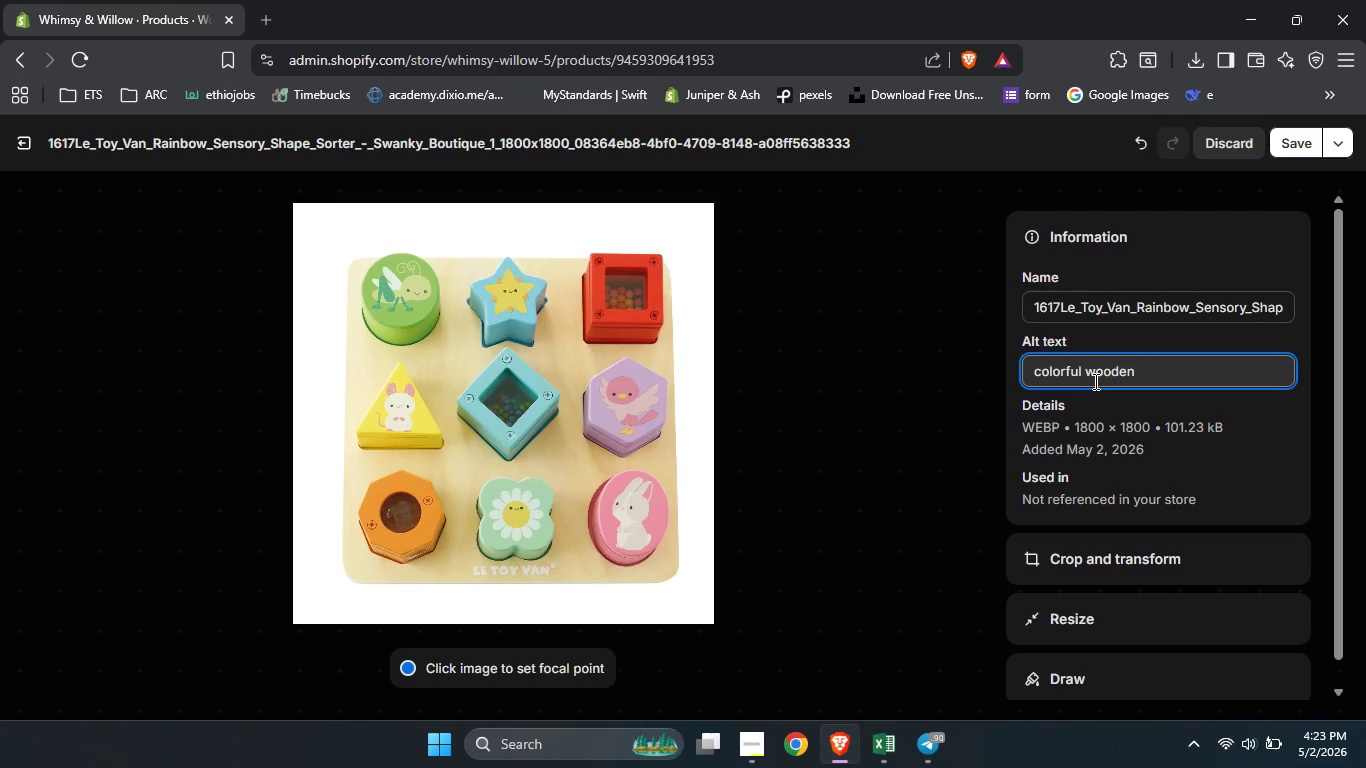 
type(shapes sorter box in 9 diffrent shapes)
 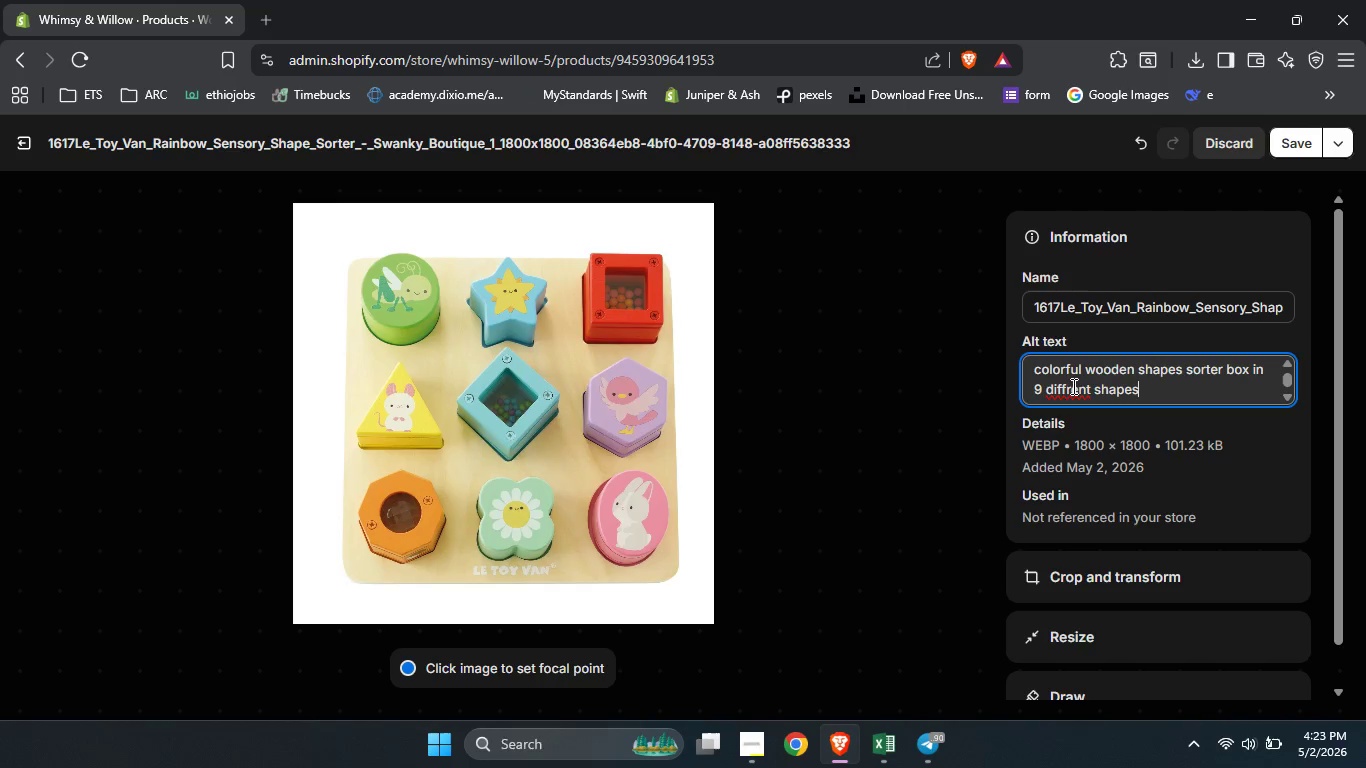 
left_click([1068, 388])
 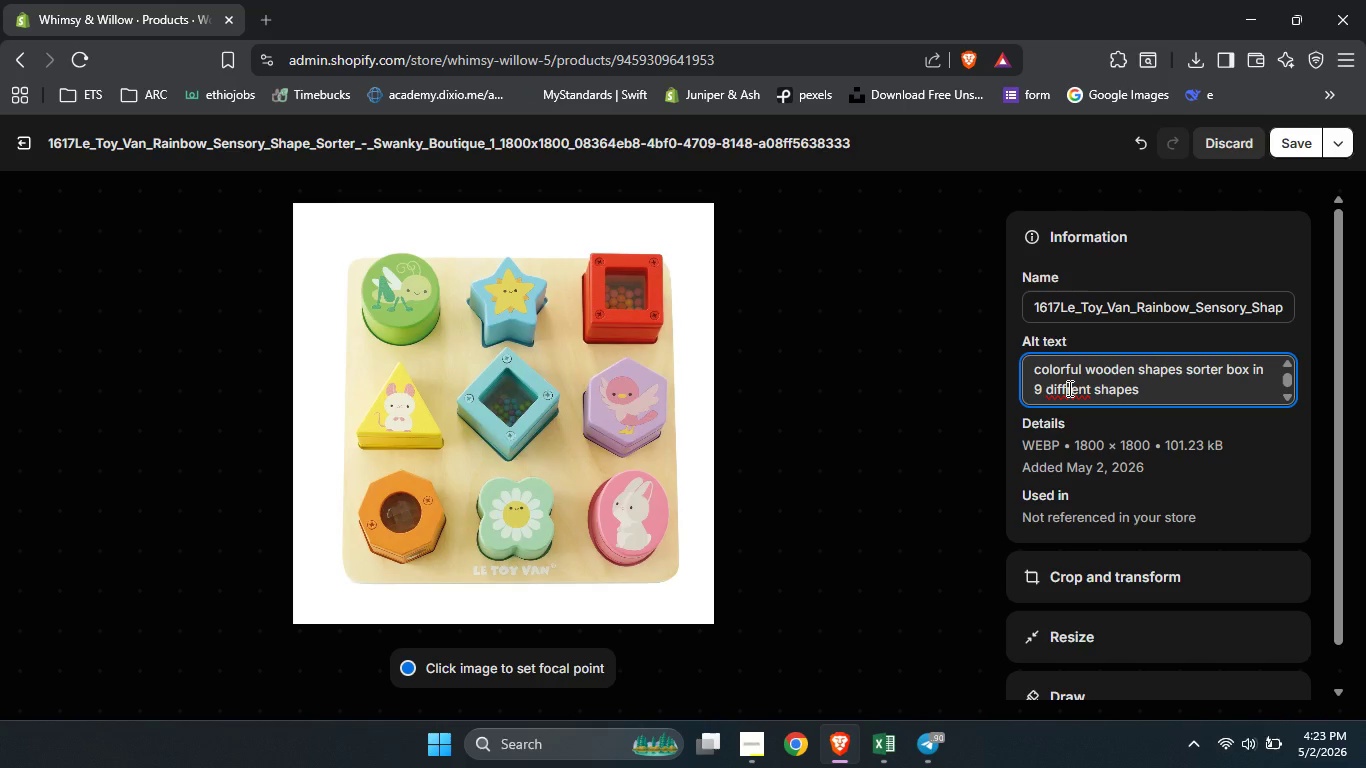 
key(E)
 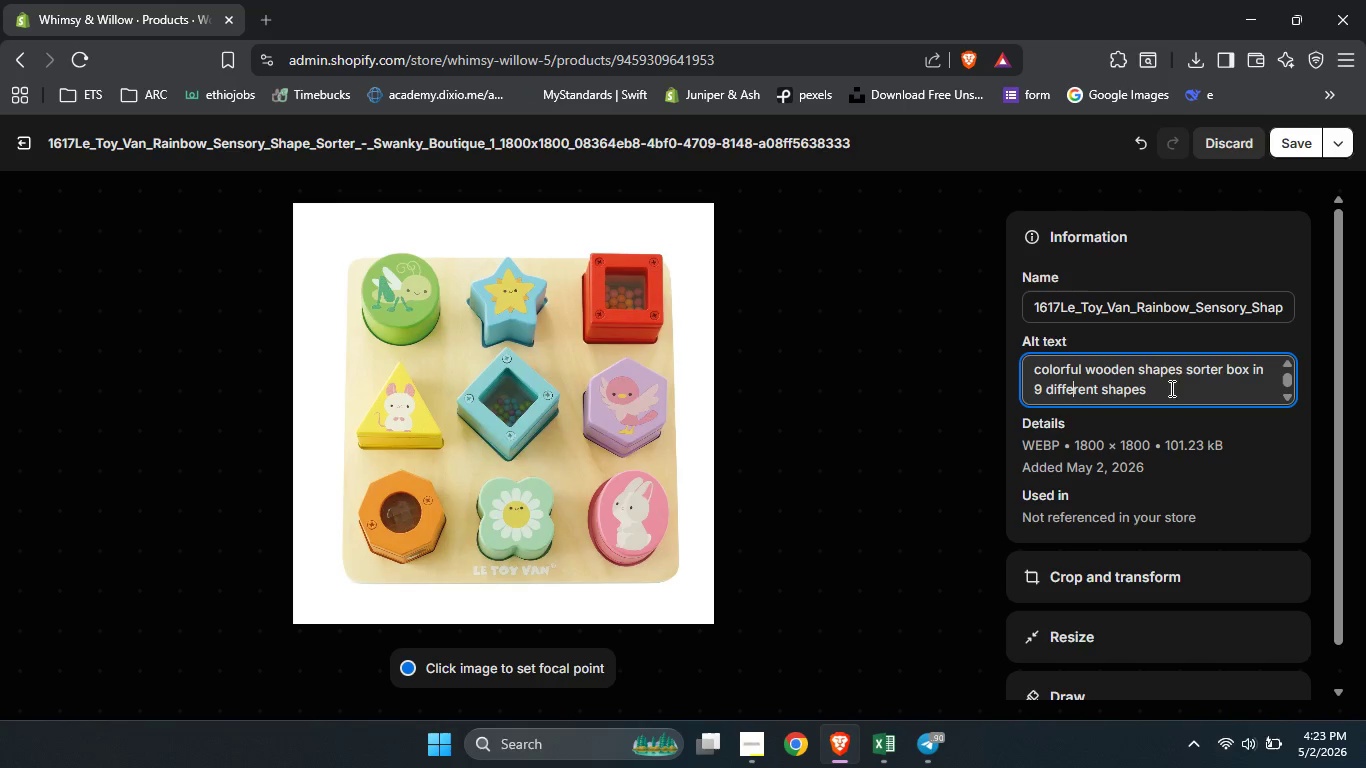 
left_click([1181, 388])
 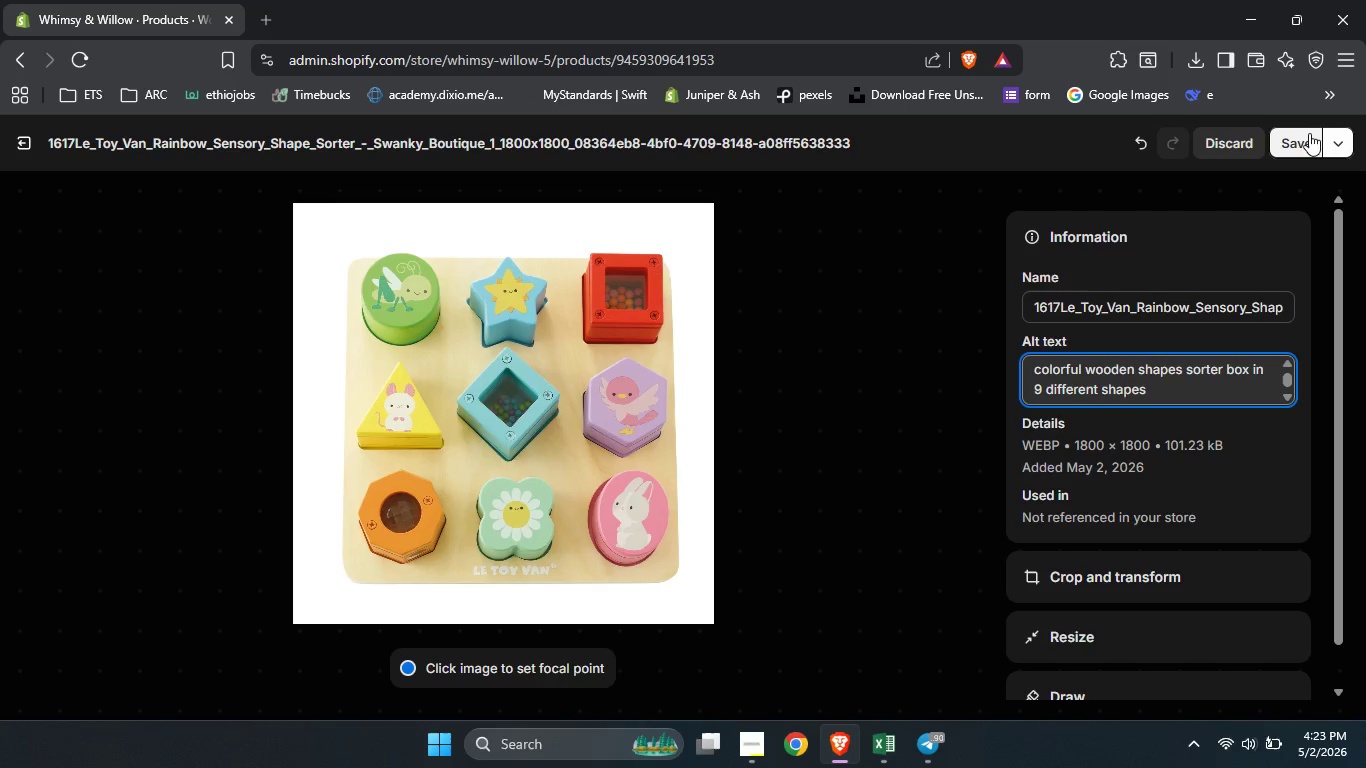 
left_click([1309, 133])
 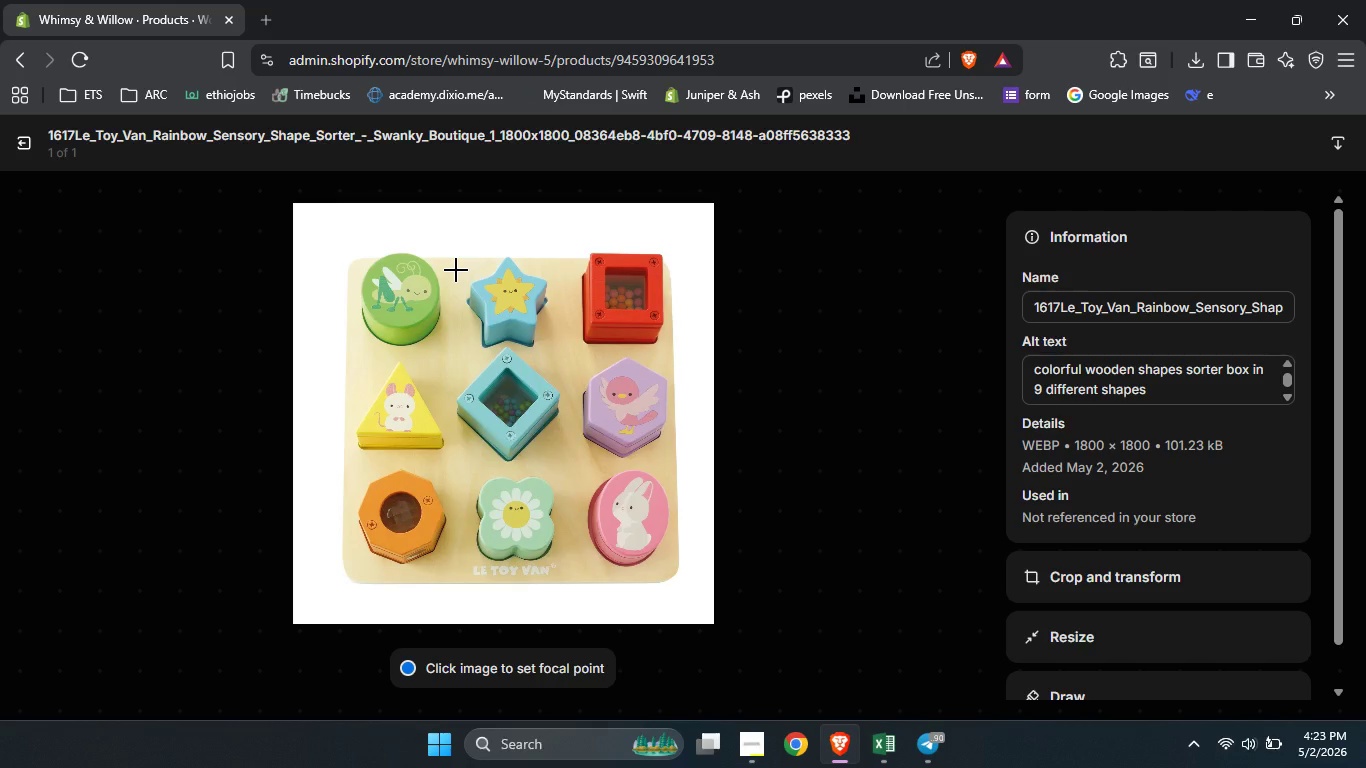 
left_click([31, 136])
 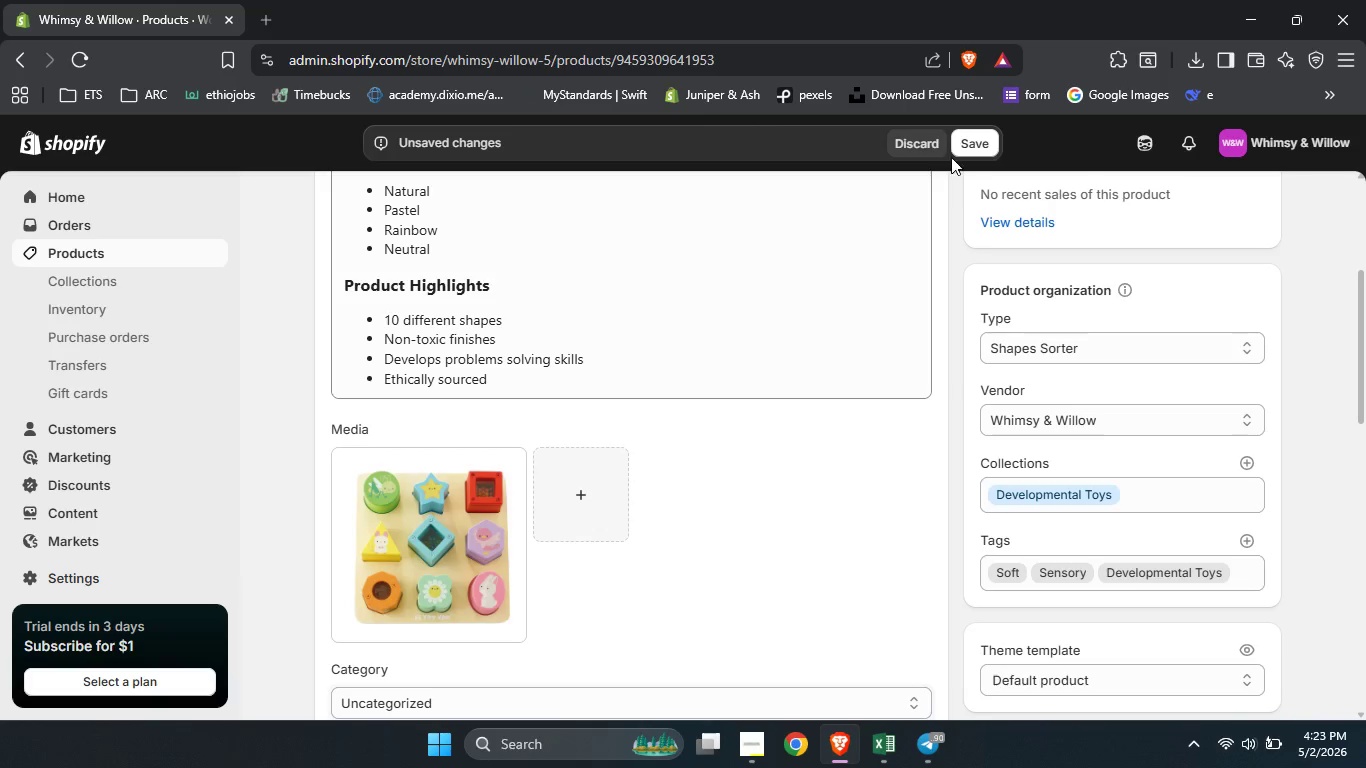 
left_click([971, 152])
 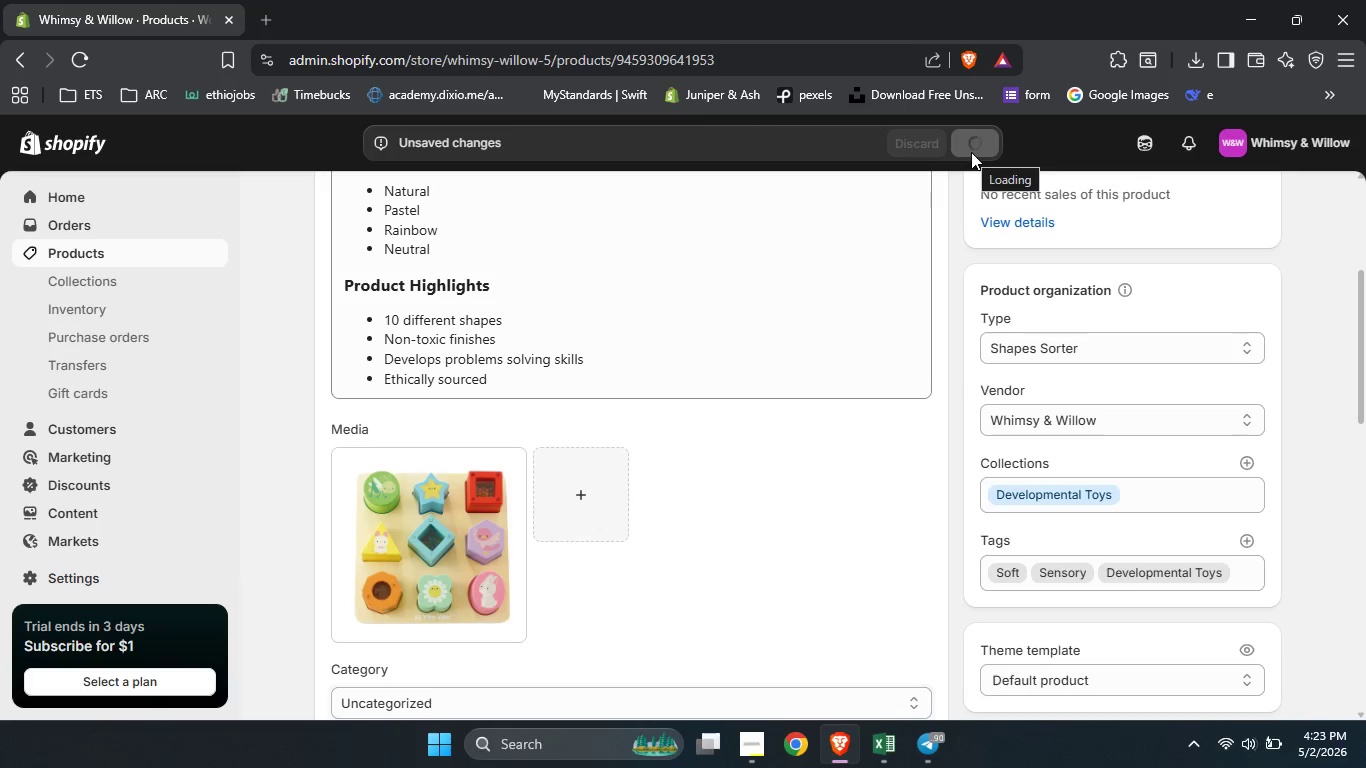 
scroll: coordinate [966, 482], scroll_direction: up, amount: 13.0
 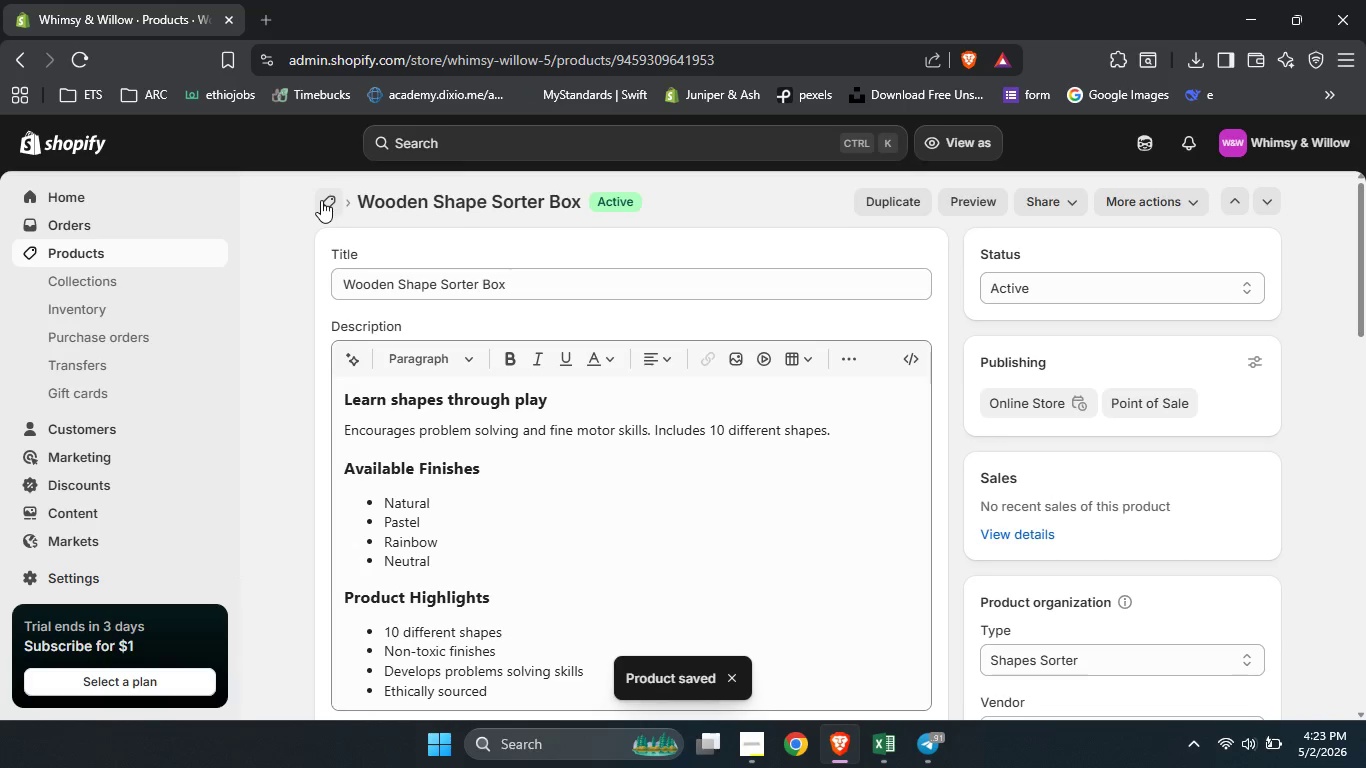 
left_click([321, 200])
 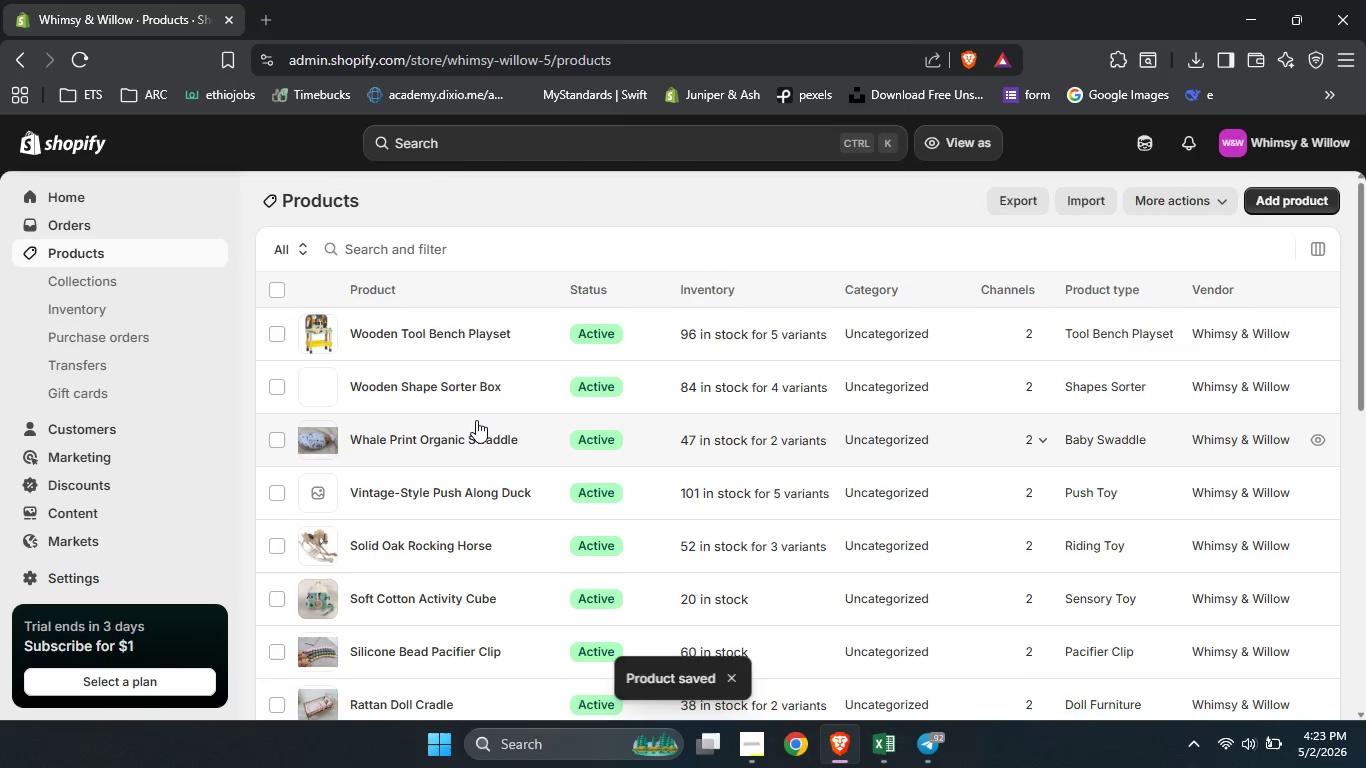 
scroll: coordinate [476, 420], scroll_direction: down, amount: 1.0
 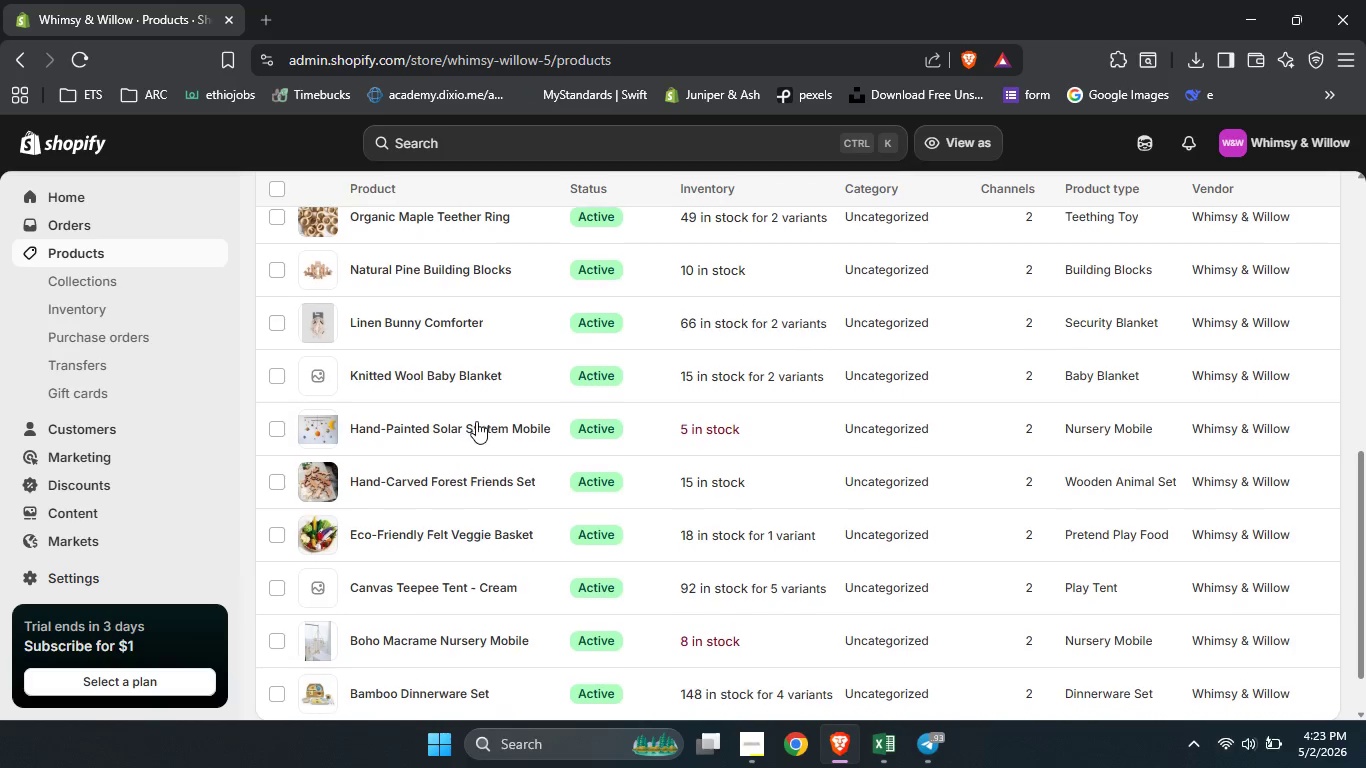 
left_click([427, 586])
 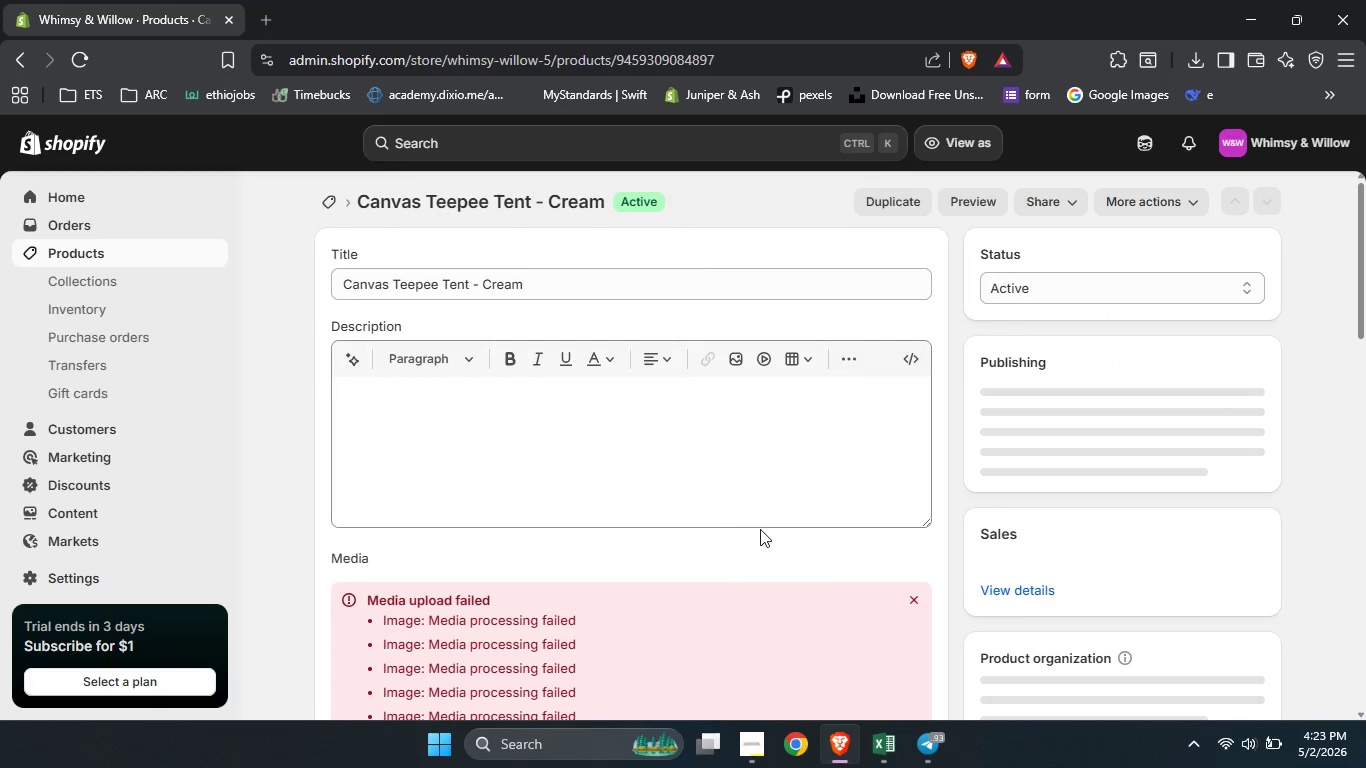 
scroll: coordinate [766, 531], scroll_direction: down, amount: 2.0
 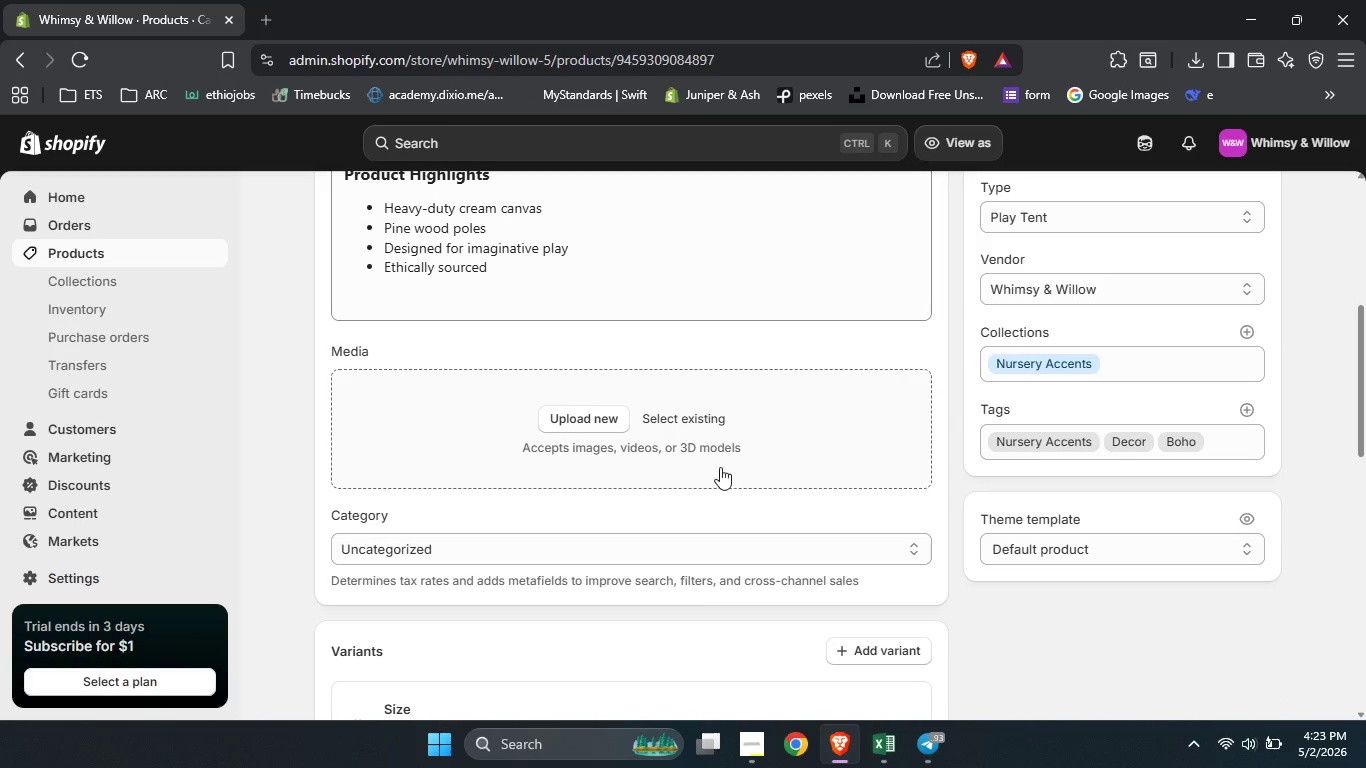 
left_click([691, 421])
 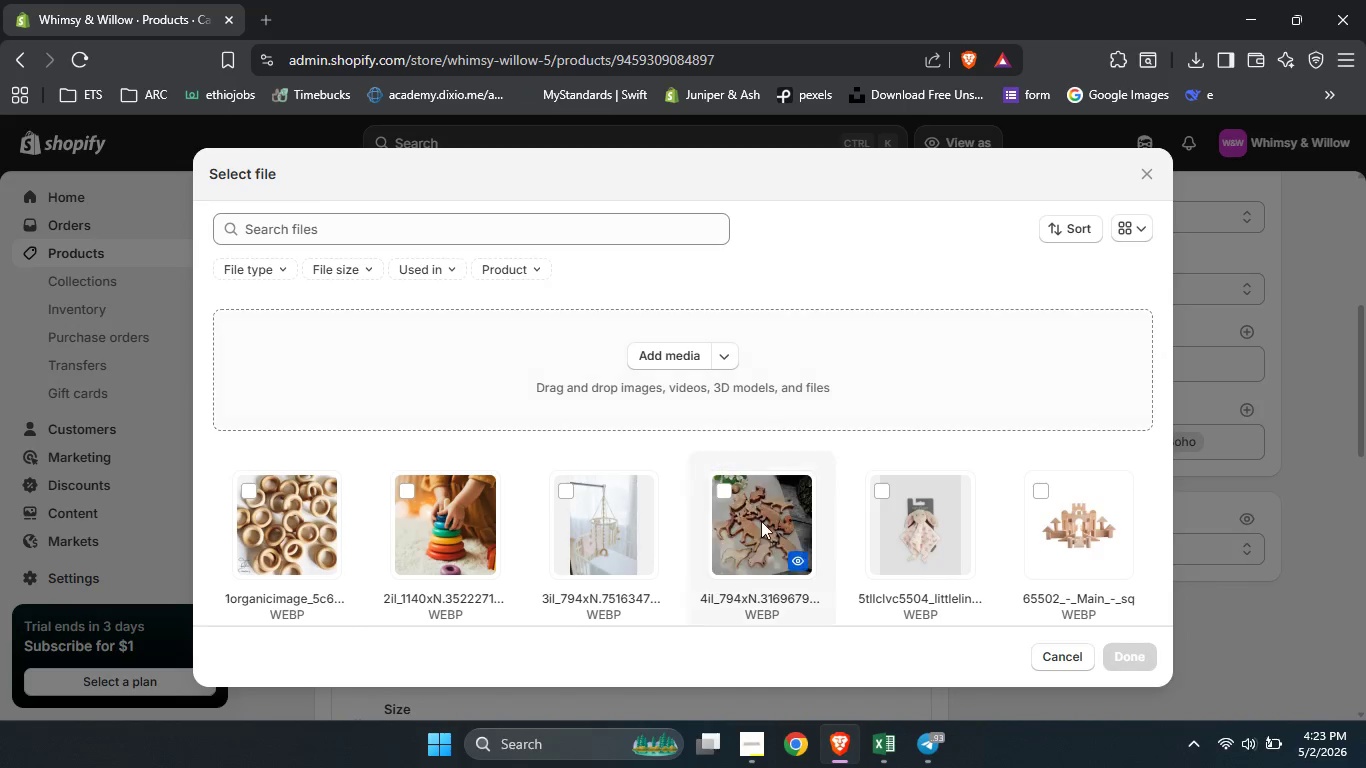 
scroll: coordinate [769, 533], scroll_direction: down, amount: 5.0
 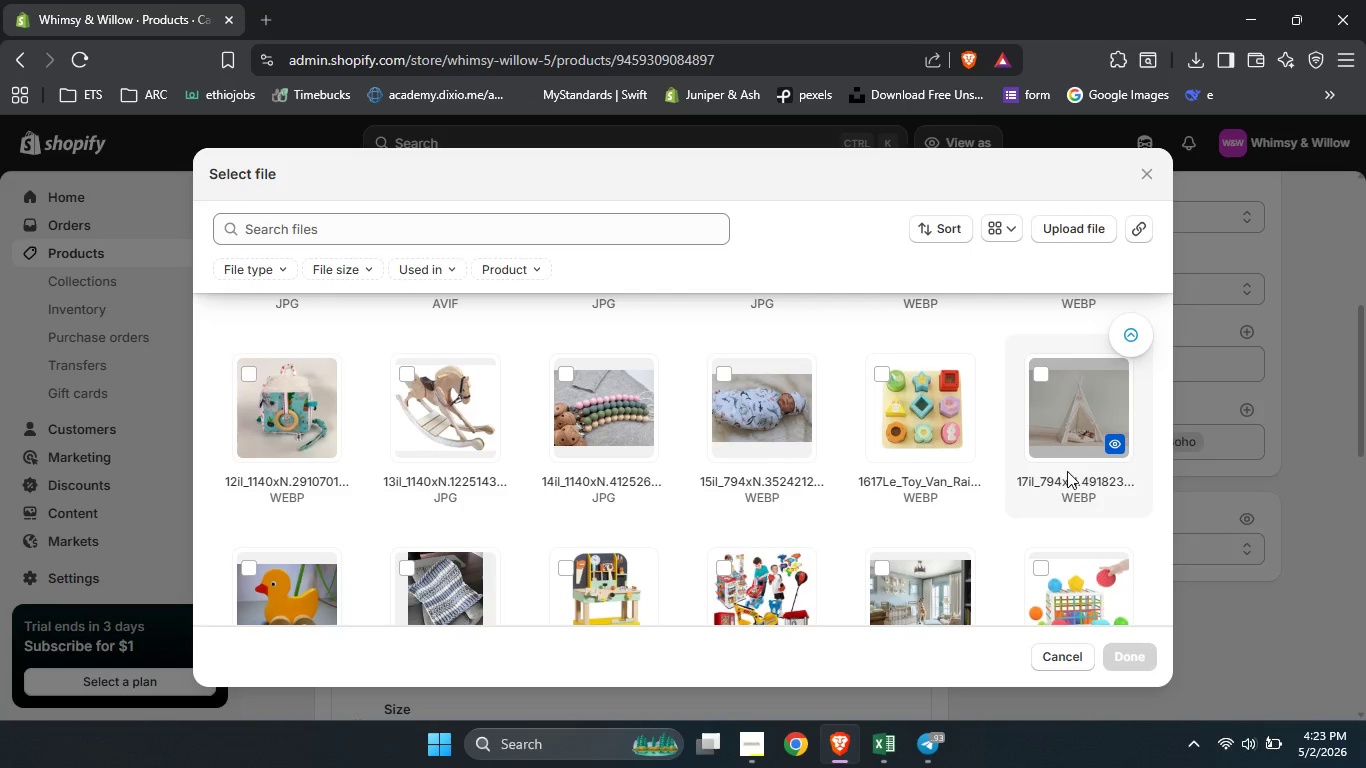 
left_click([1067, 471])
 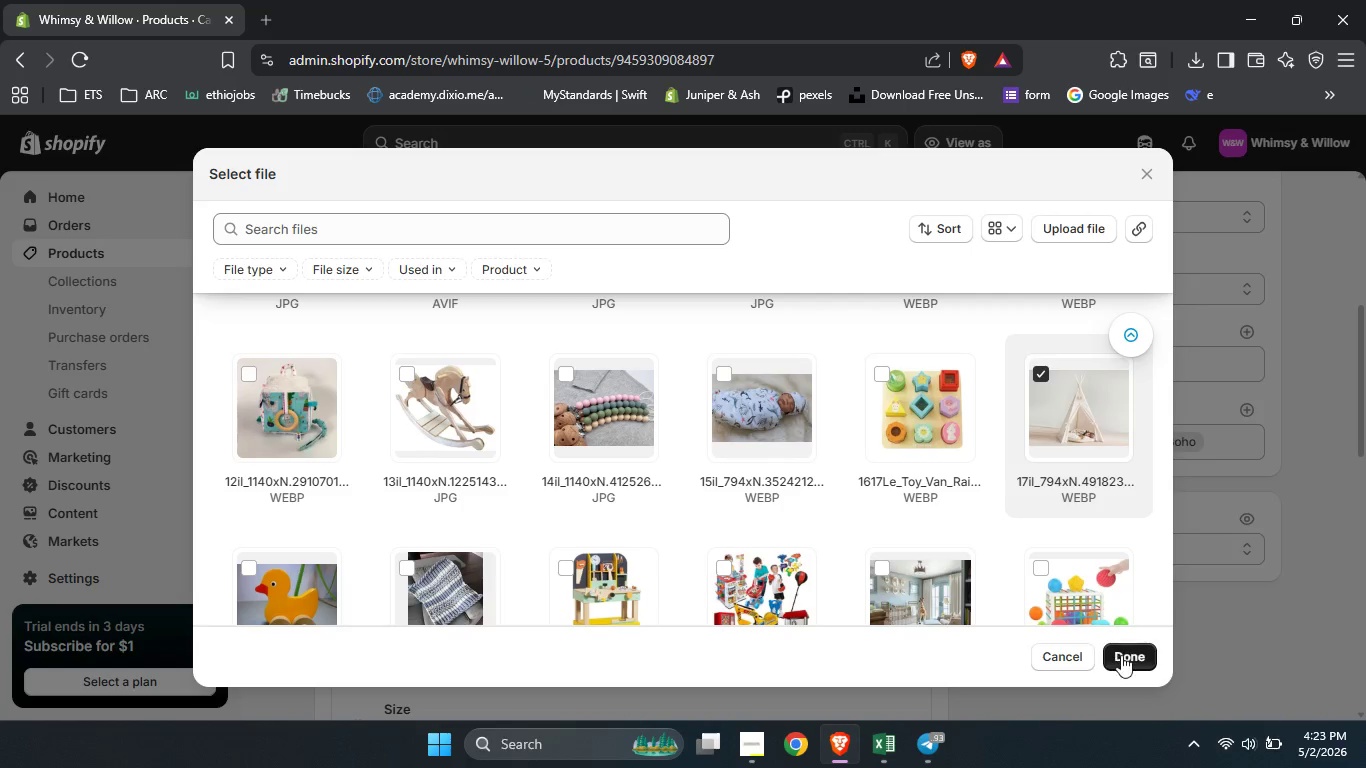 
left_click([1121, 655])
 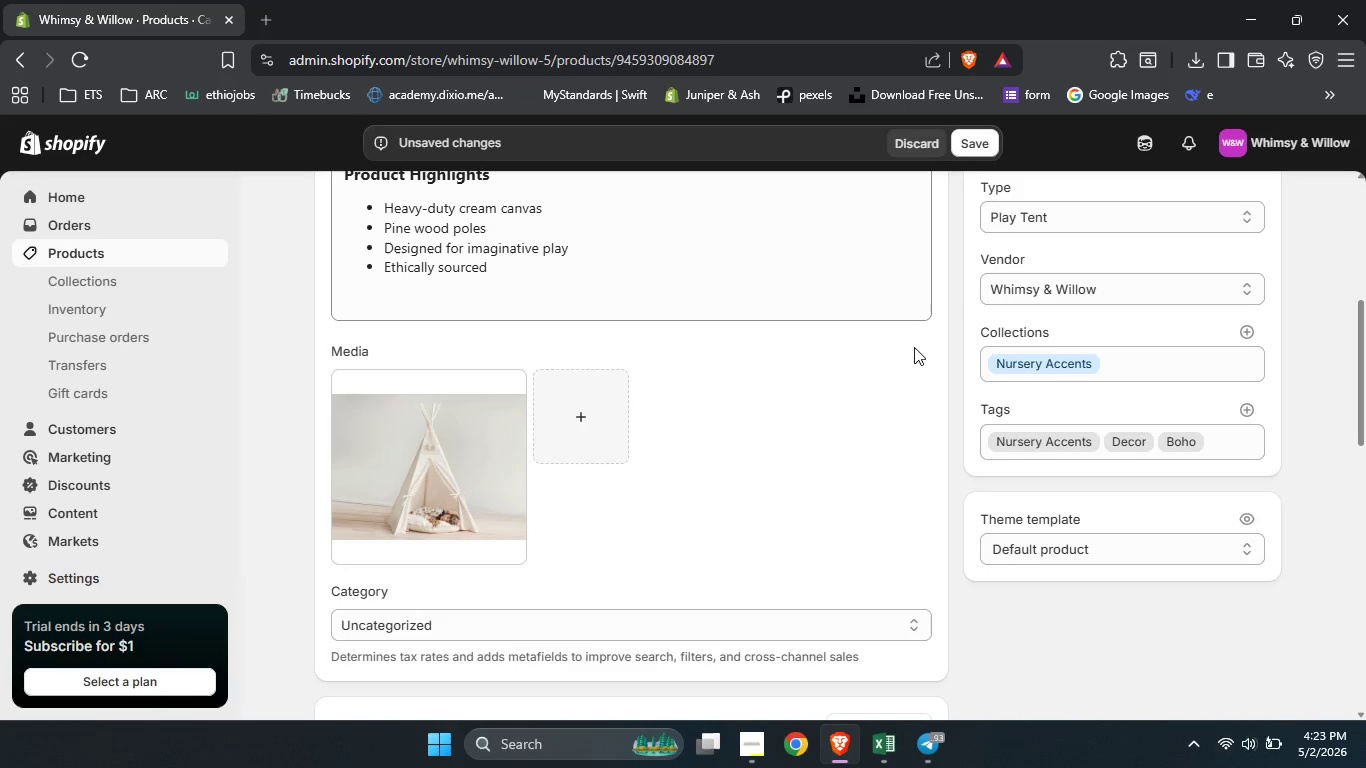 
left_click([431, 459])
 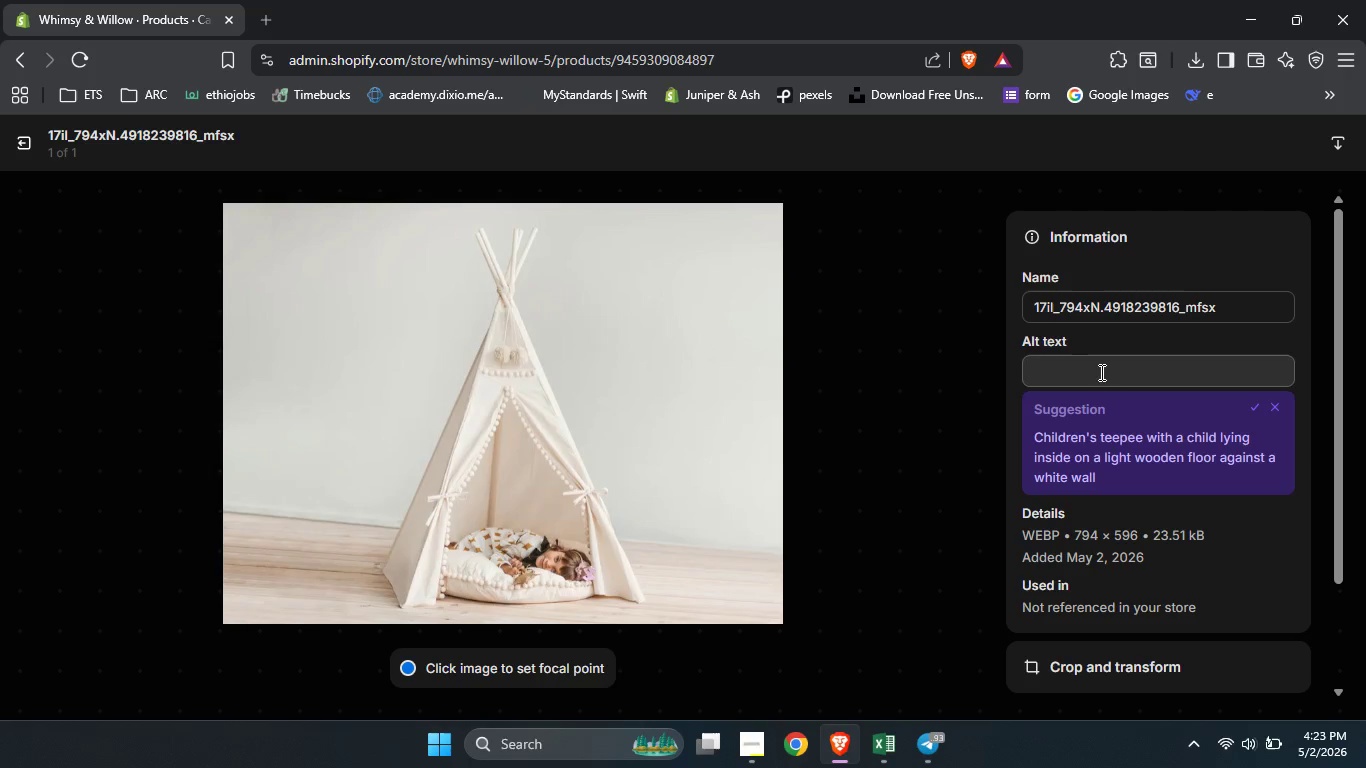 
wait(5.36)
 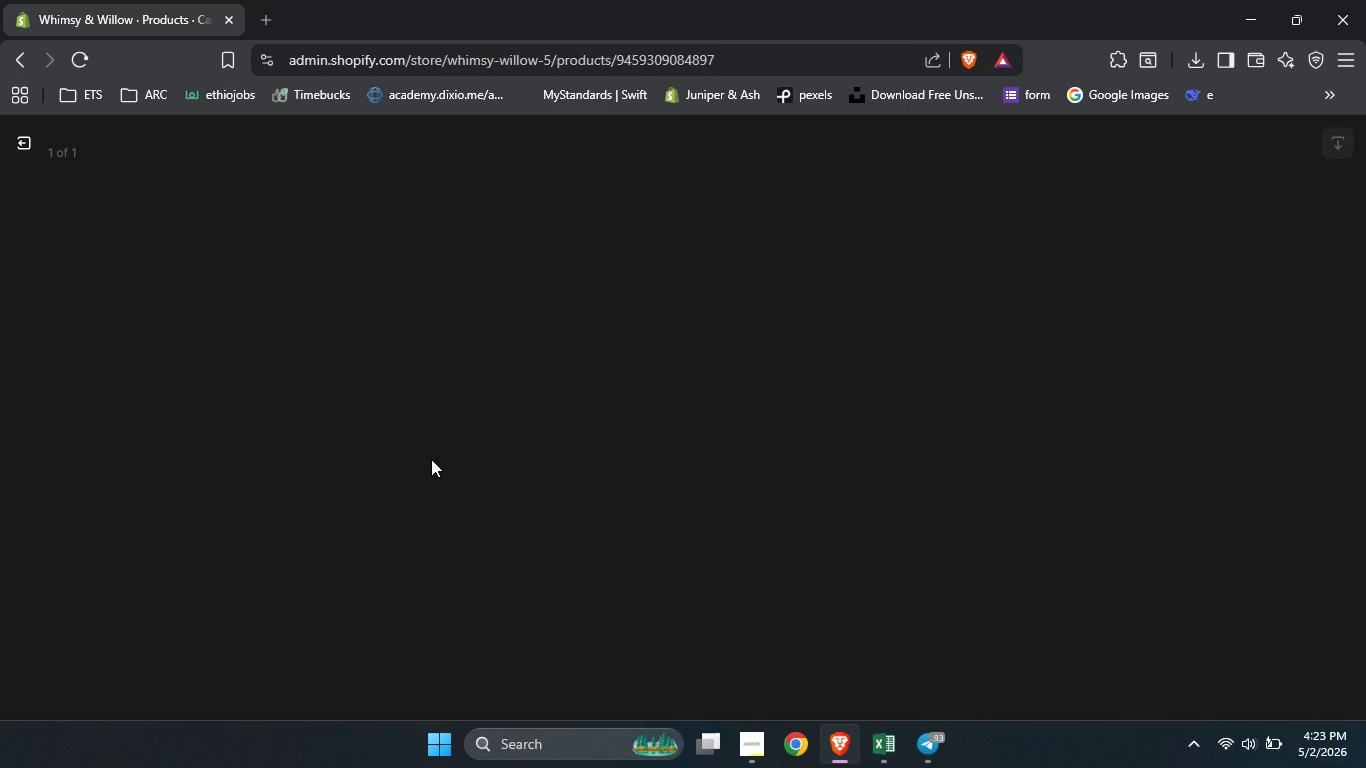 
left_click([1248, 412])
 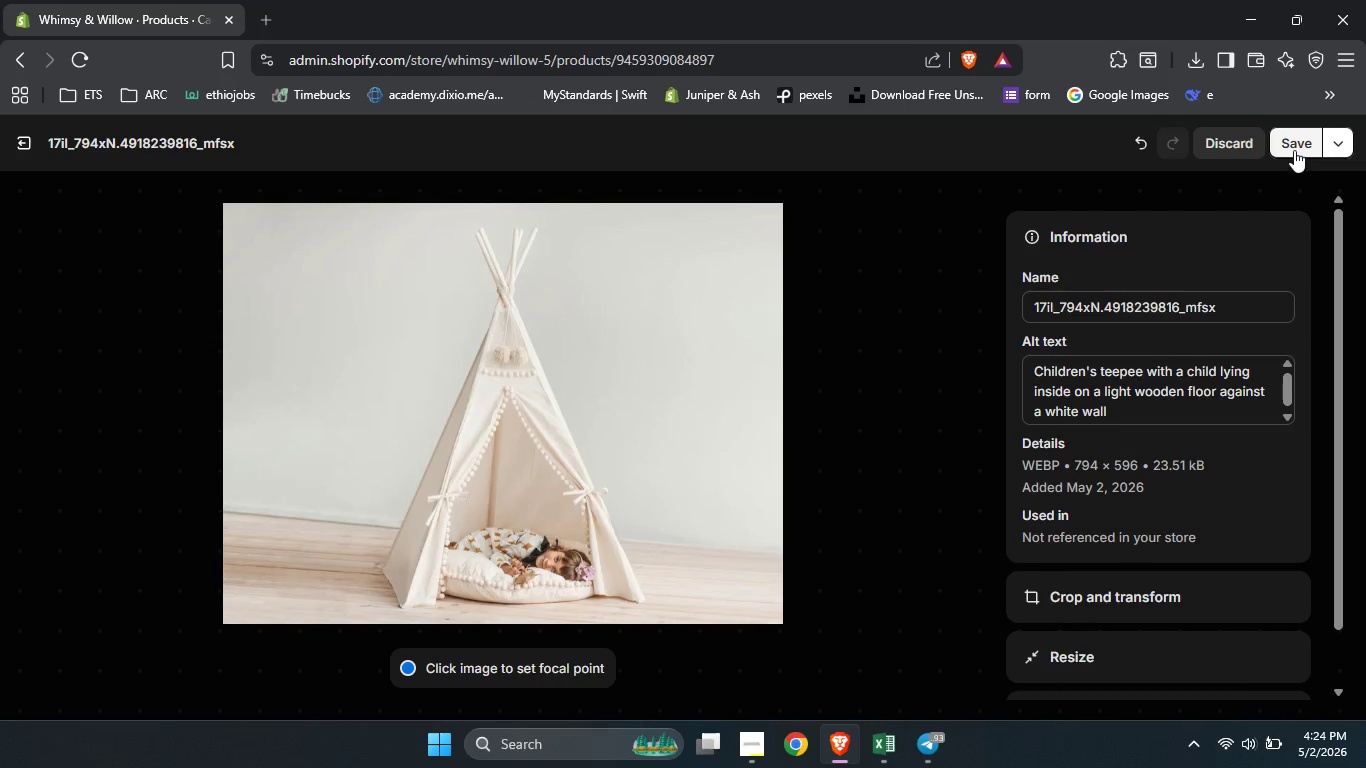 
left_click([1294, 150])
 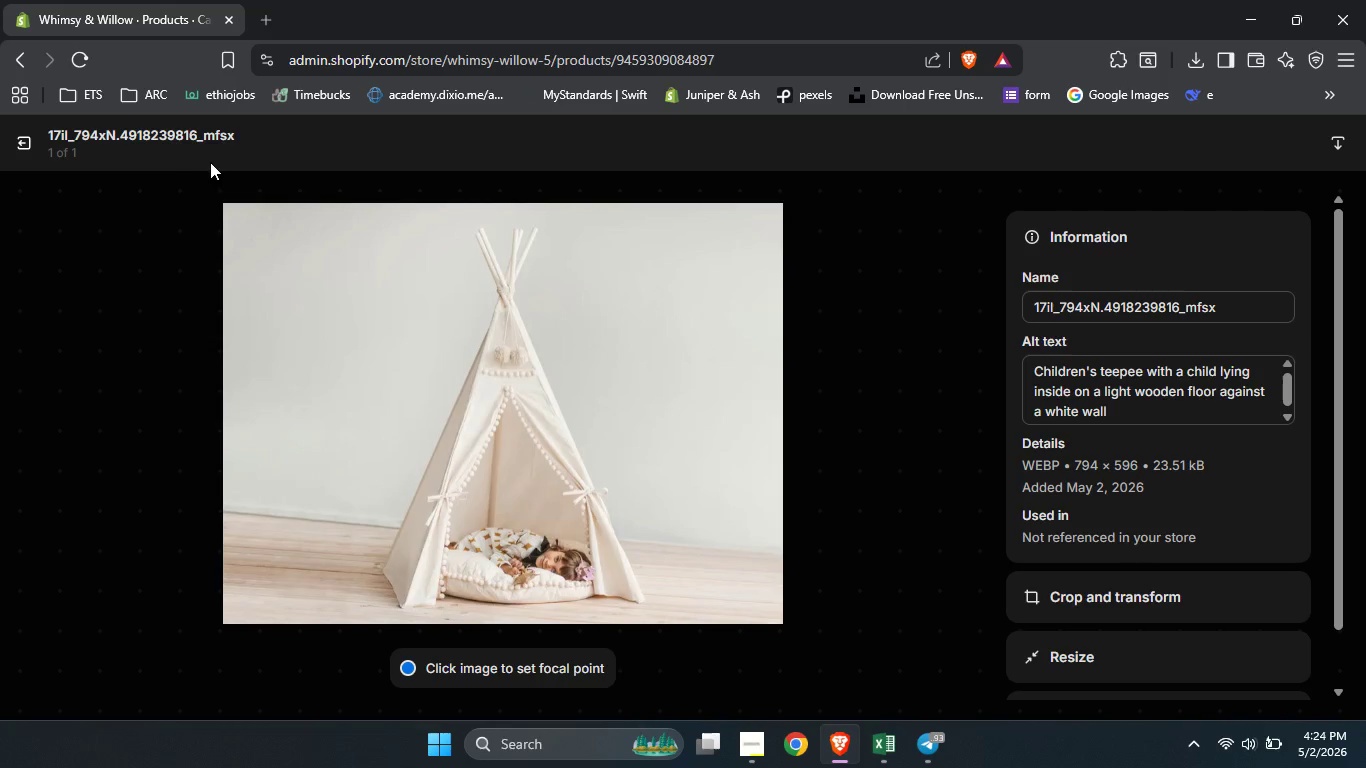 
left_click([26, 141])
 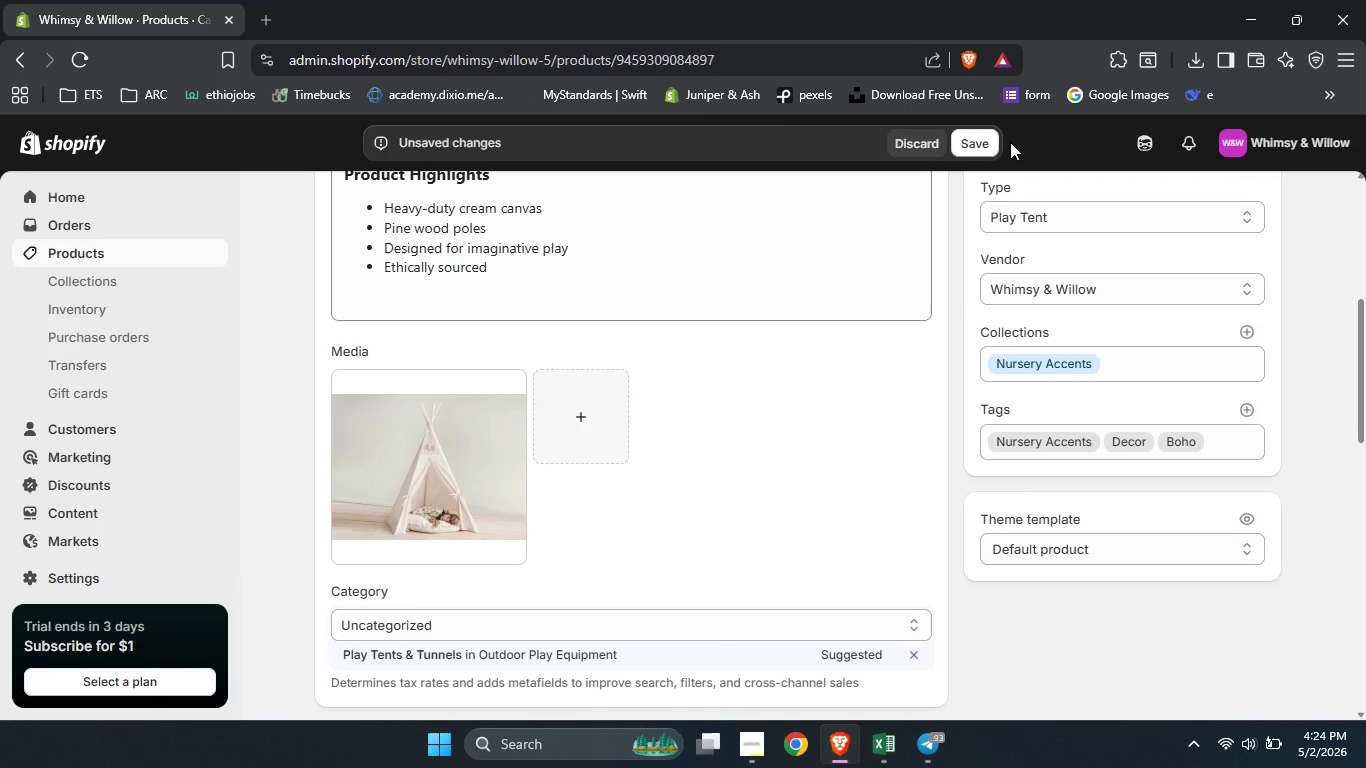 
left_click([979, 149])
 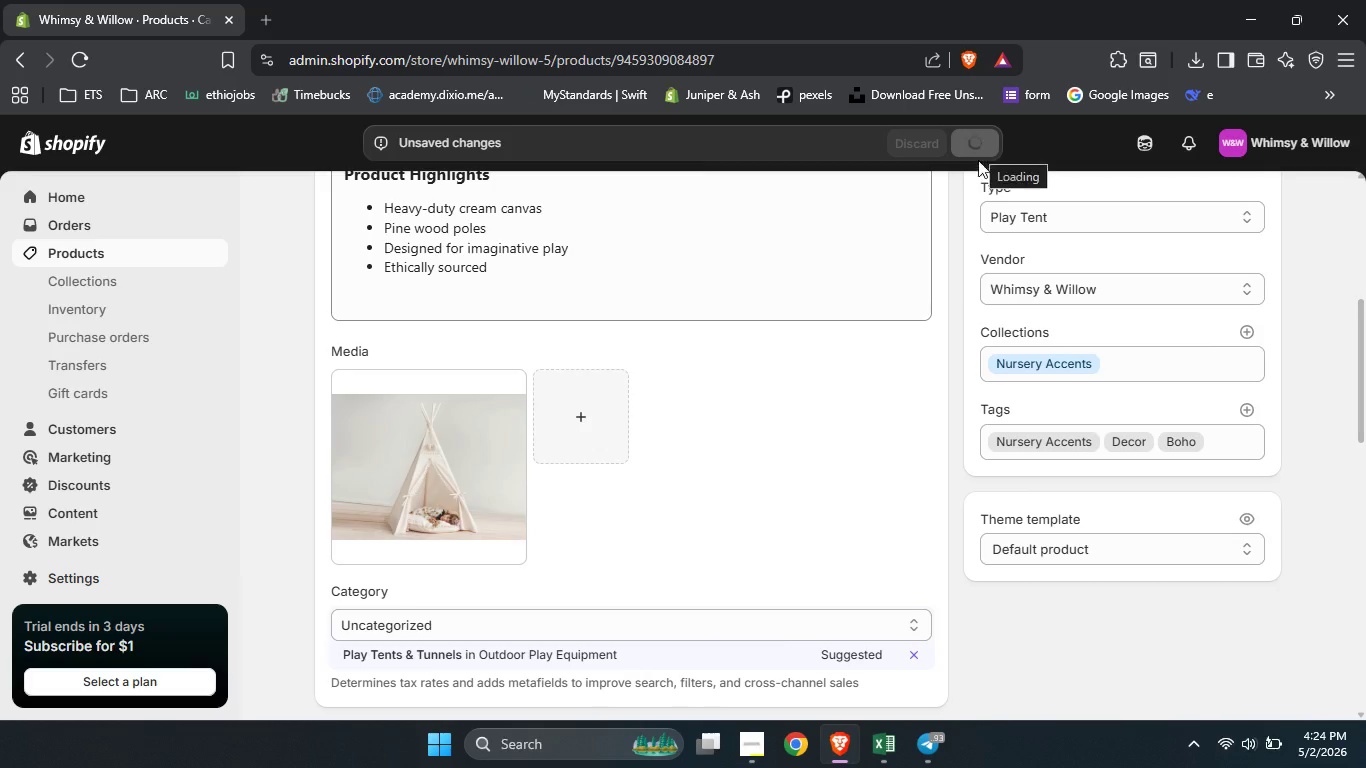 
scroll: coordinate [977, 383], scroll_direction: up, amount: 8.0
 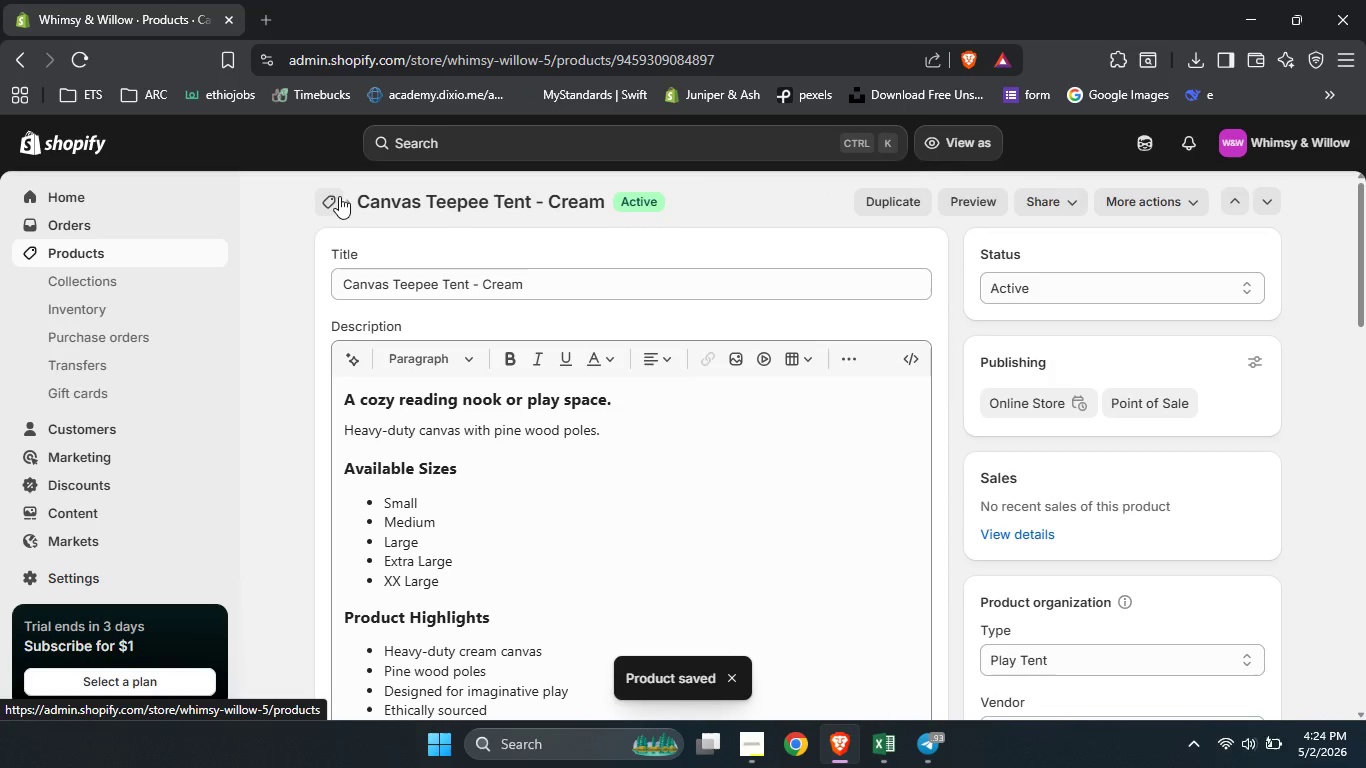 
double_click([338, 196])
 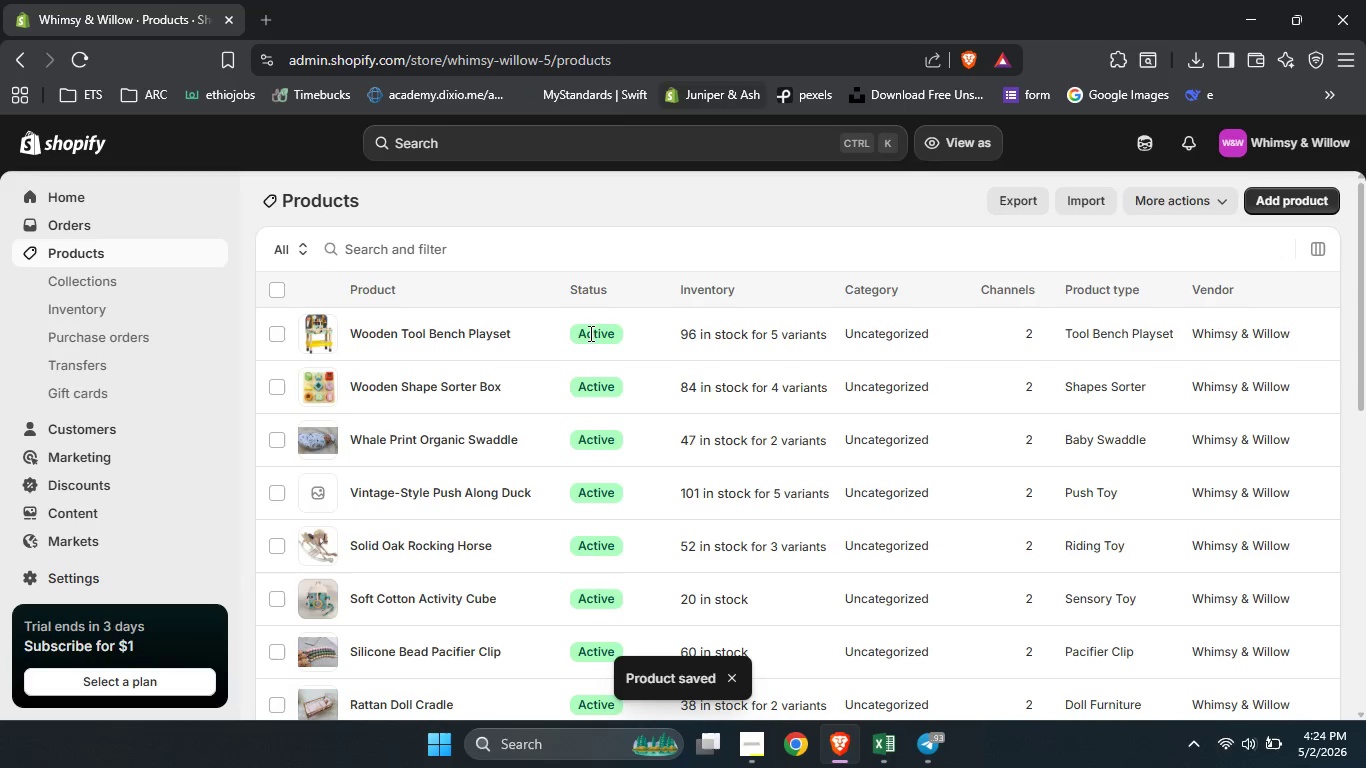 
left_click([483, 497])
 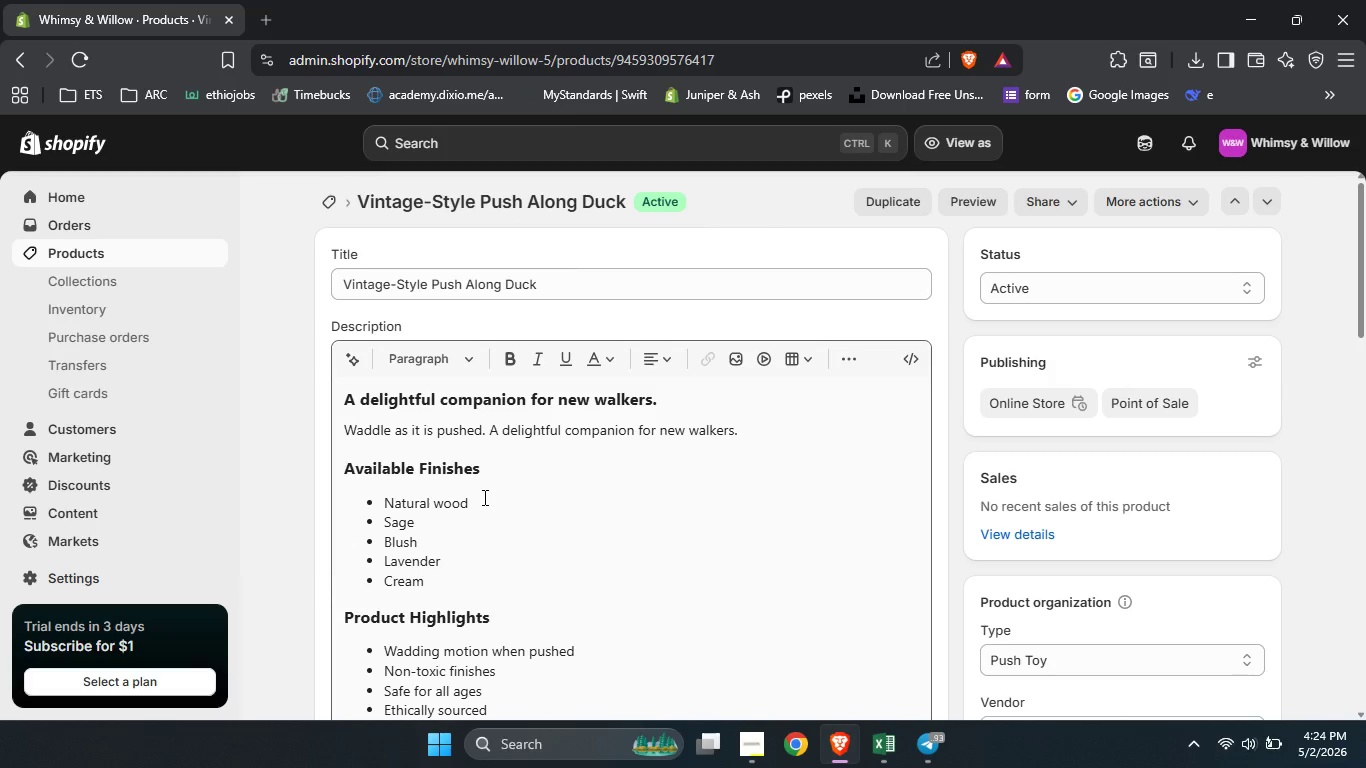 
scroll: coordinate [1058, 417], scroll_direction: down, amount: 3.0
 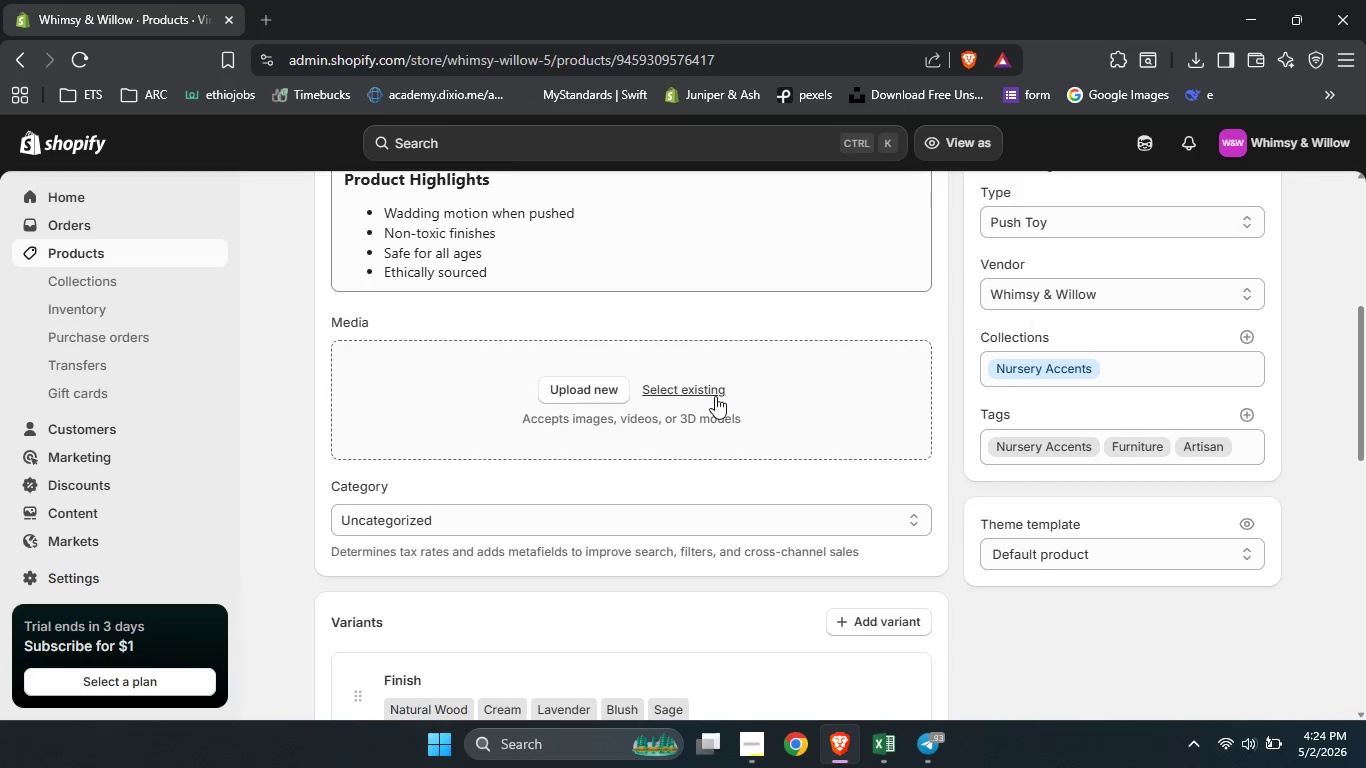 
left_click([715, 396])
 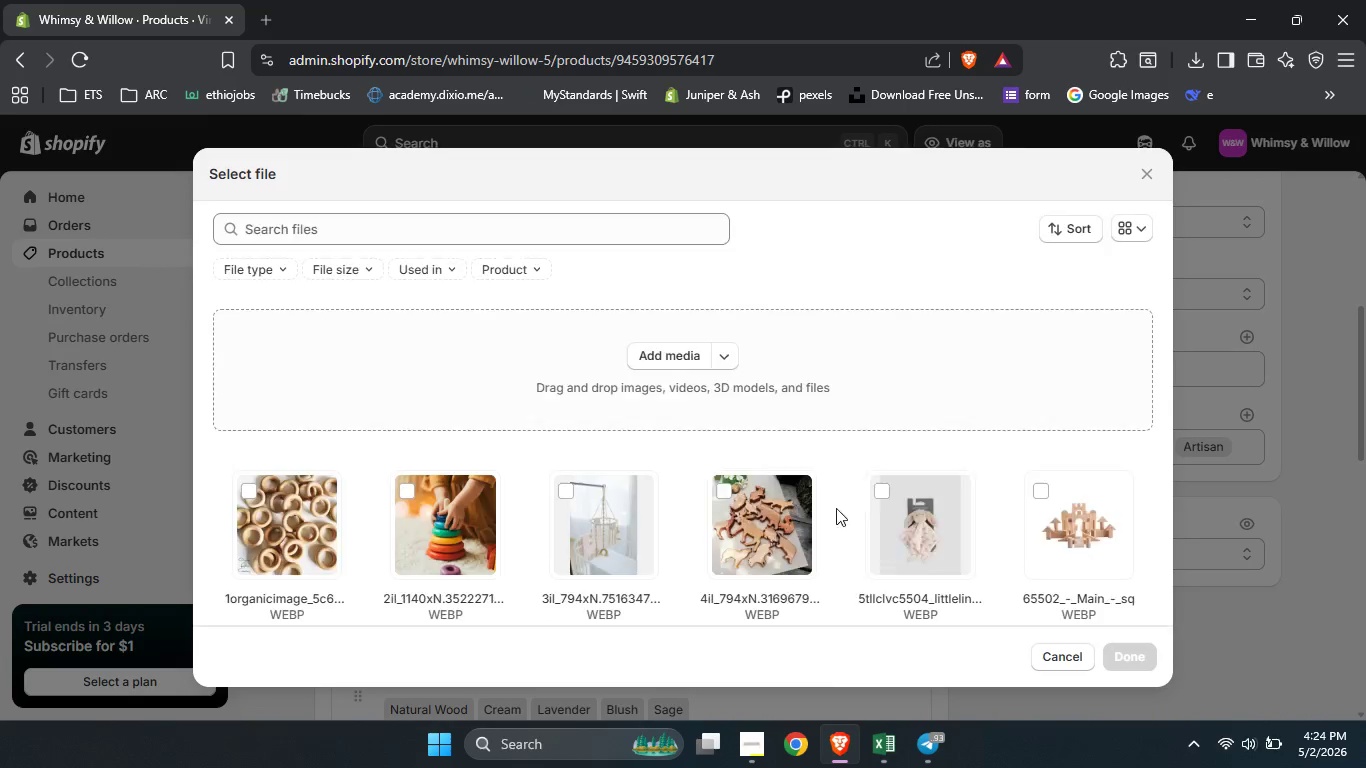 
scroll: coordinate [863, 538], scroll_direction: down, amount: 8.0
 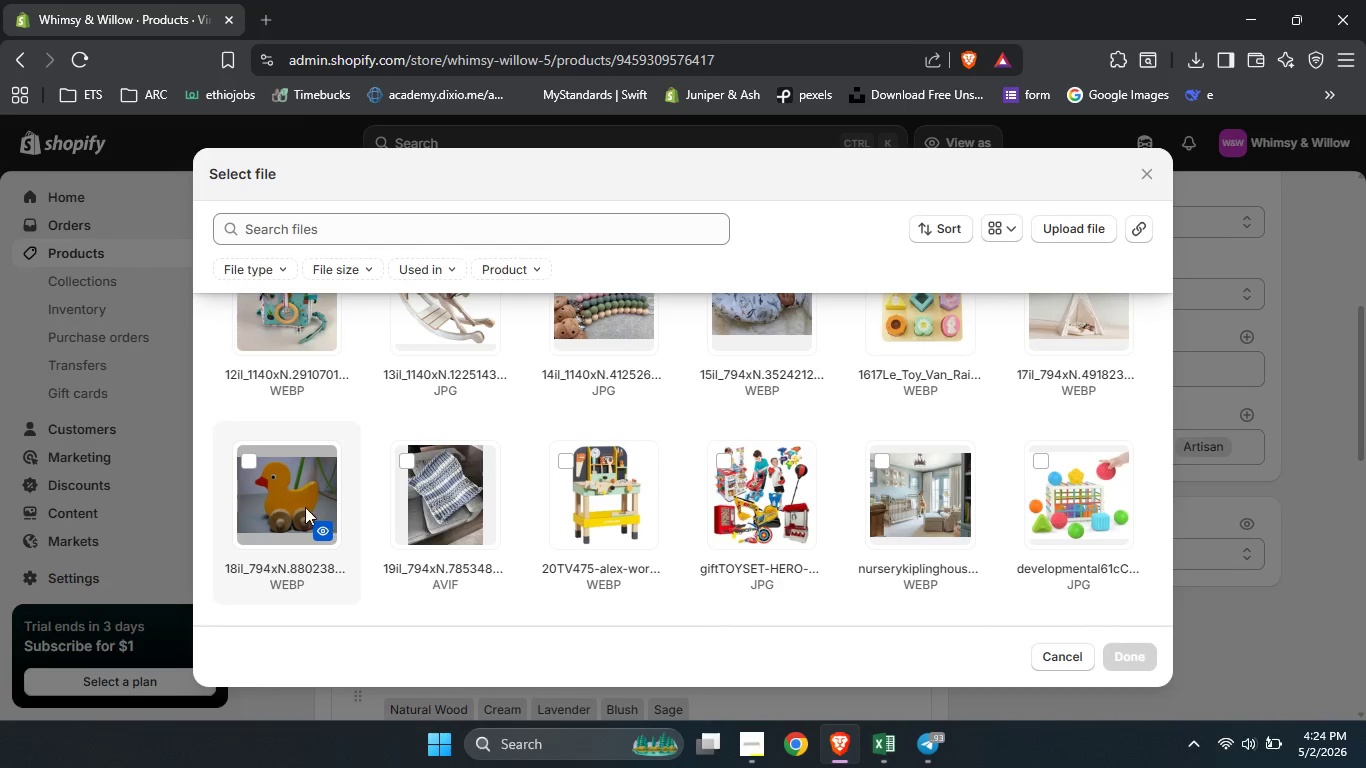 
left_click([303, 507])
 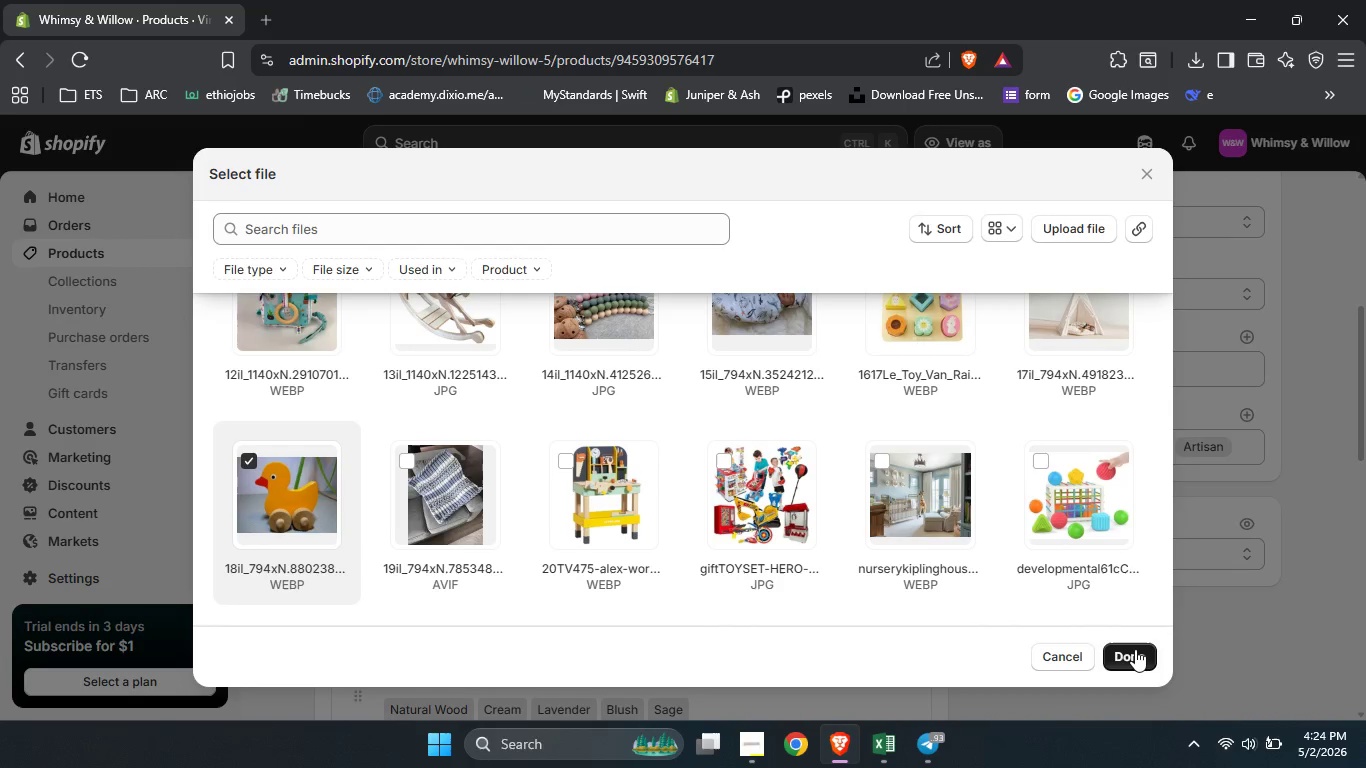 
left_click([1135, 649])
 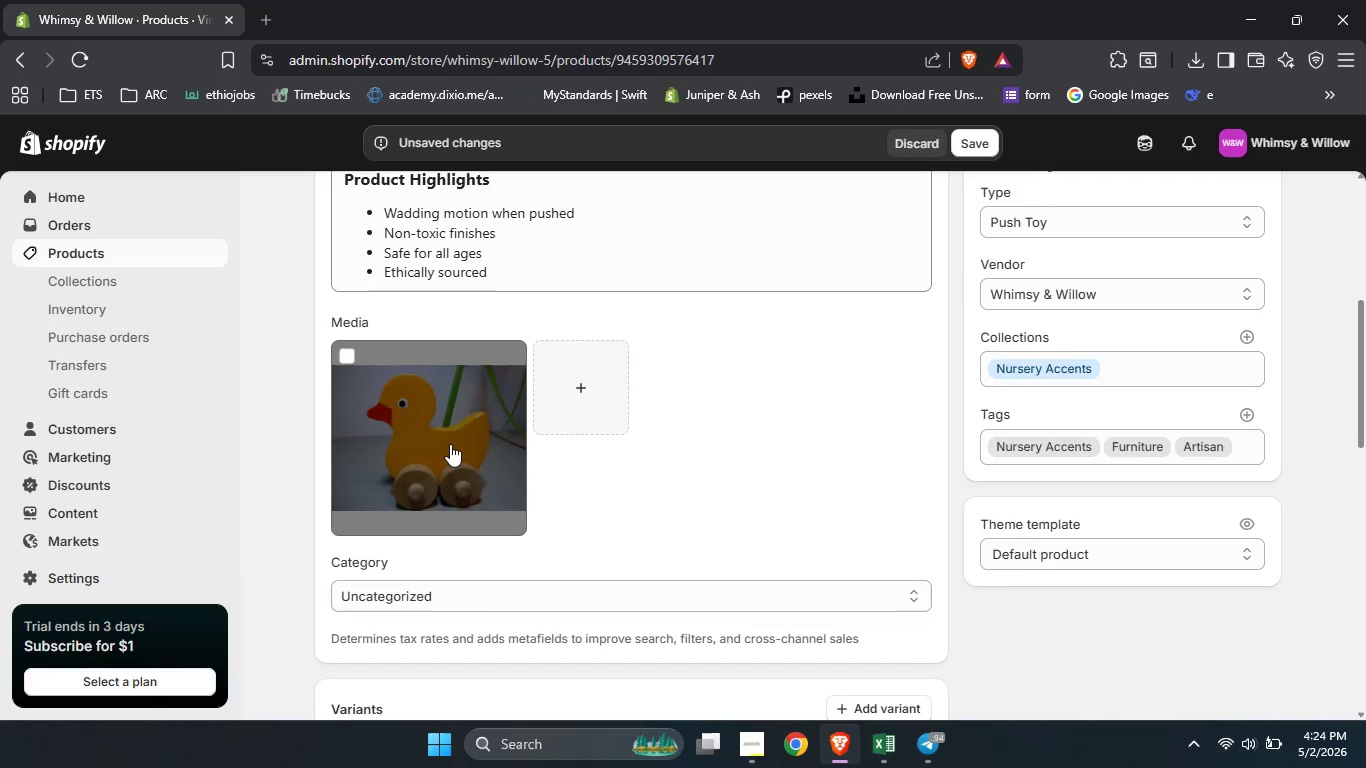 
left_click([450, 444])